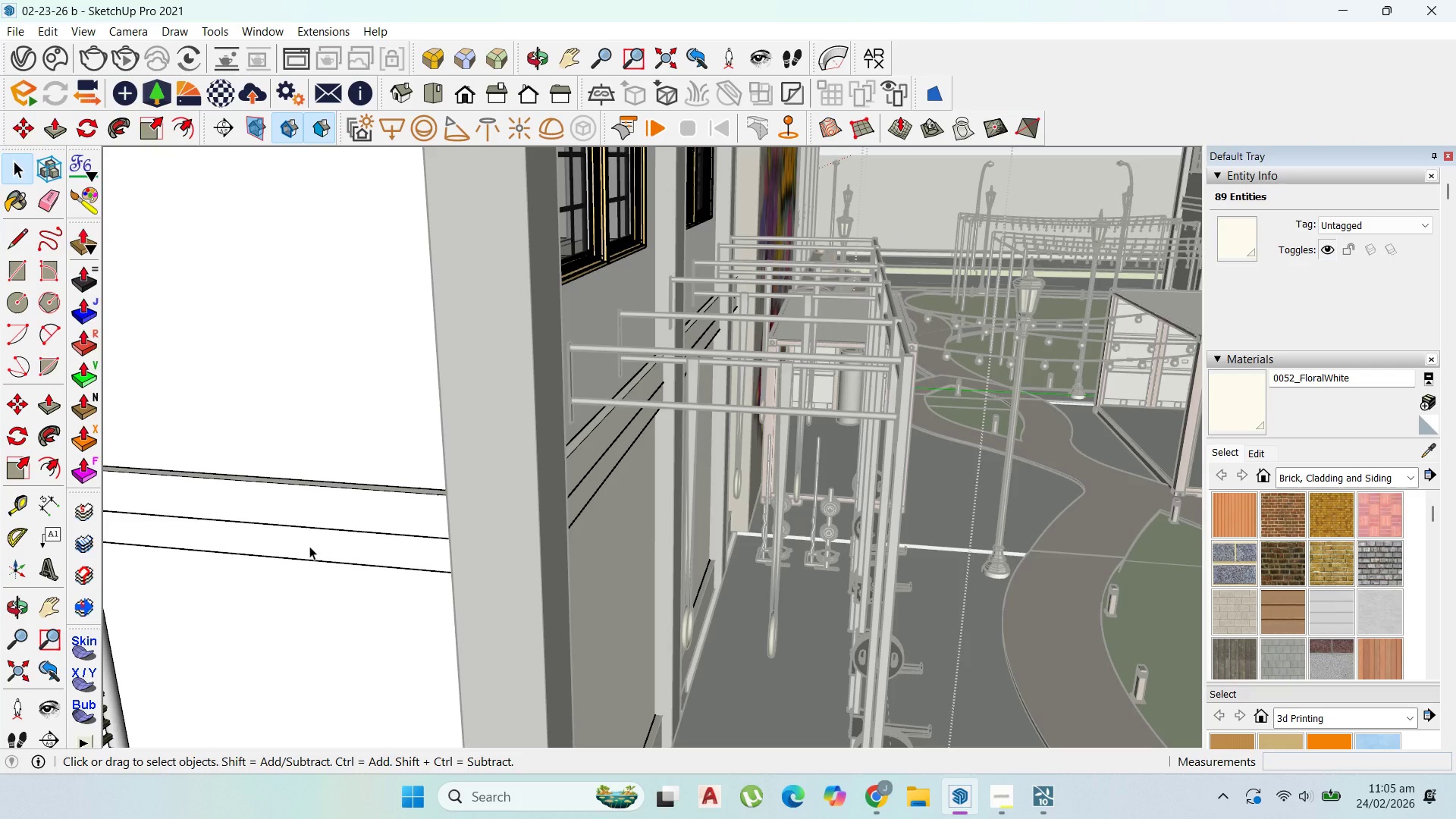 
triple_click([309, 546])
 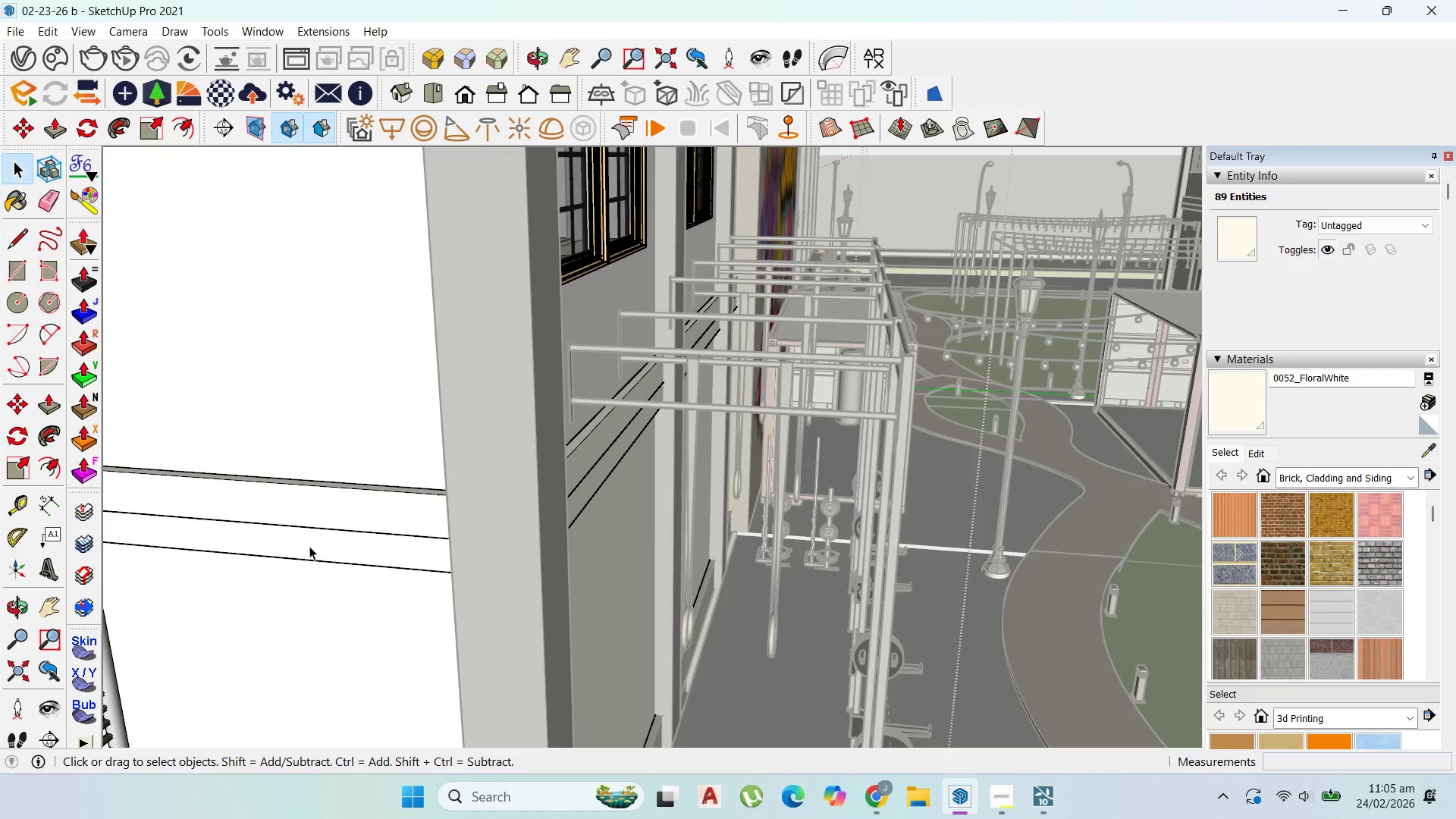 
triple_click([309, 546])
 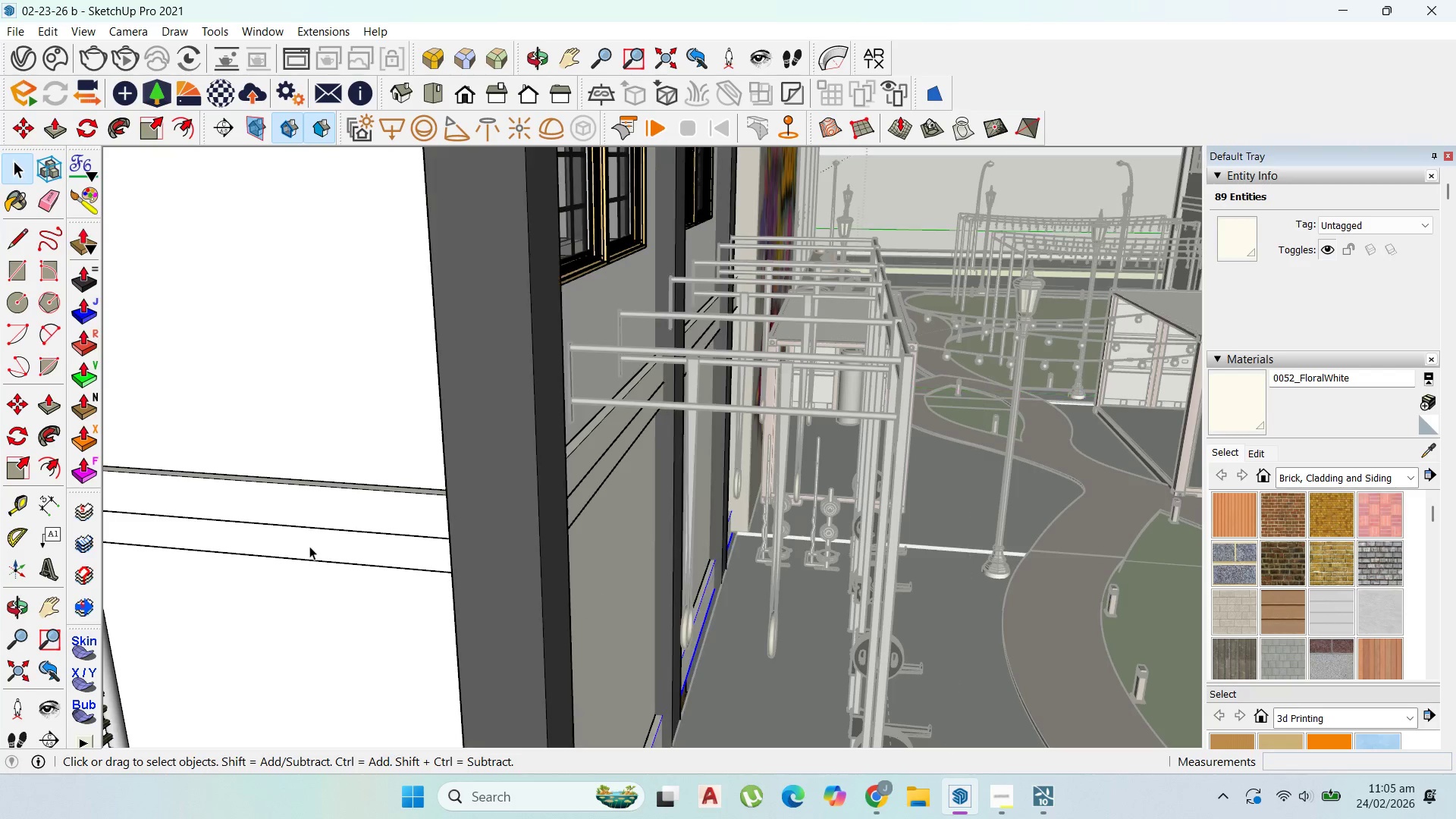 
triple_click([309, 546])
 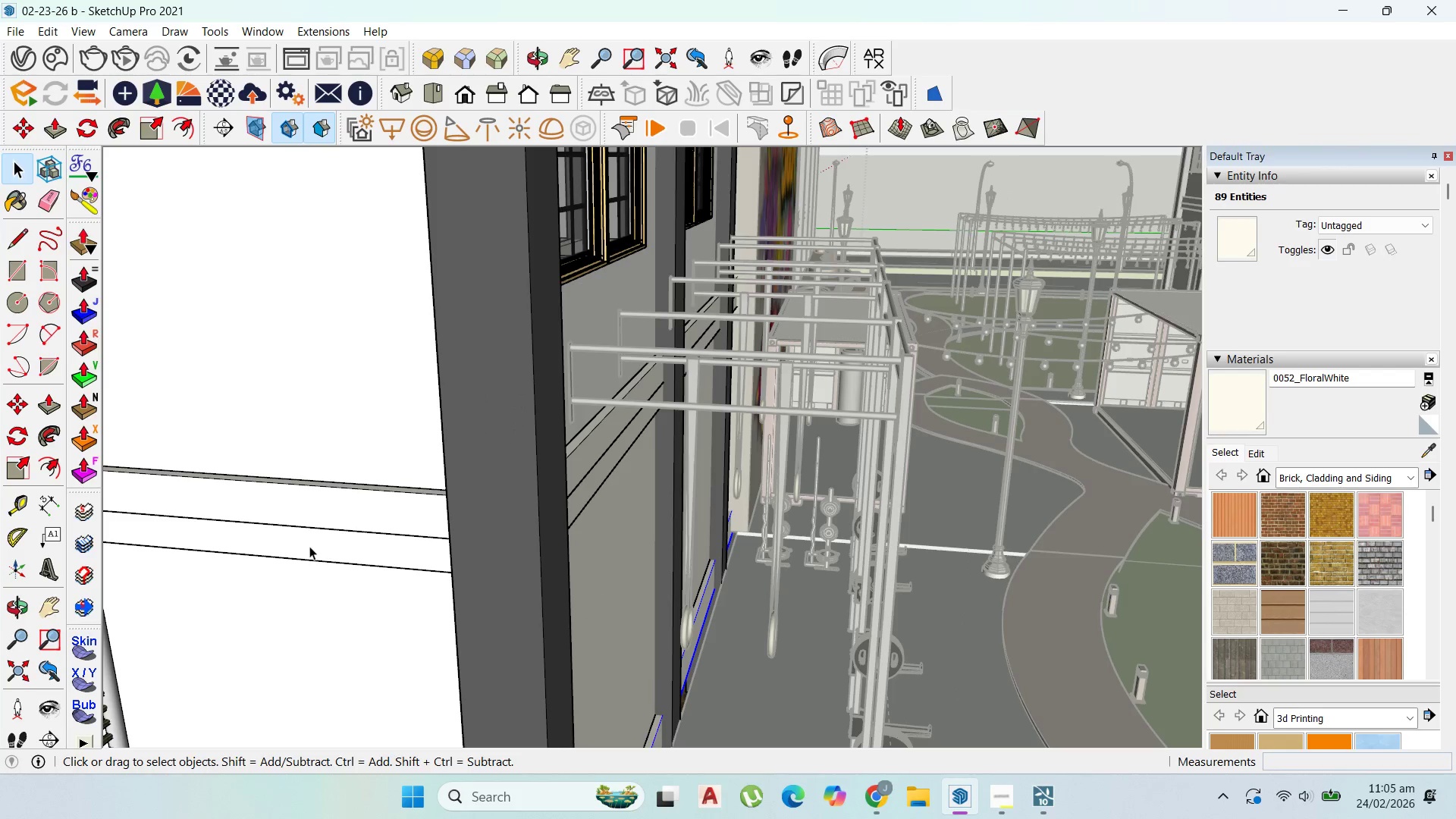 
triple_click([309, 546])
 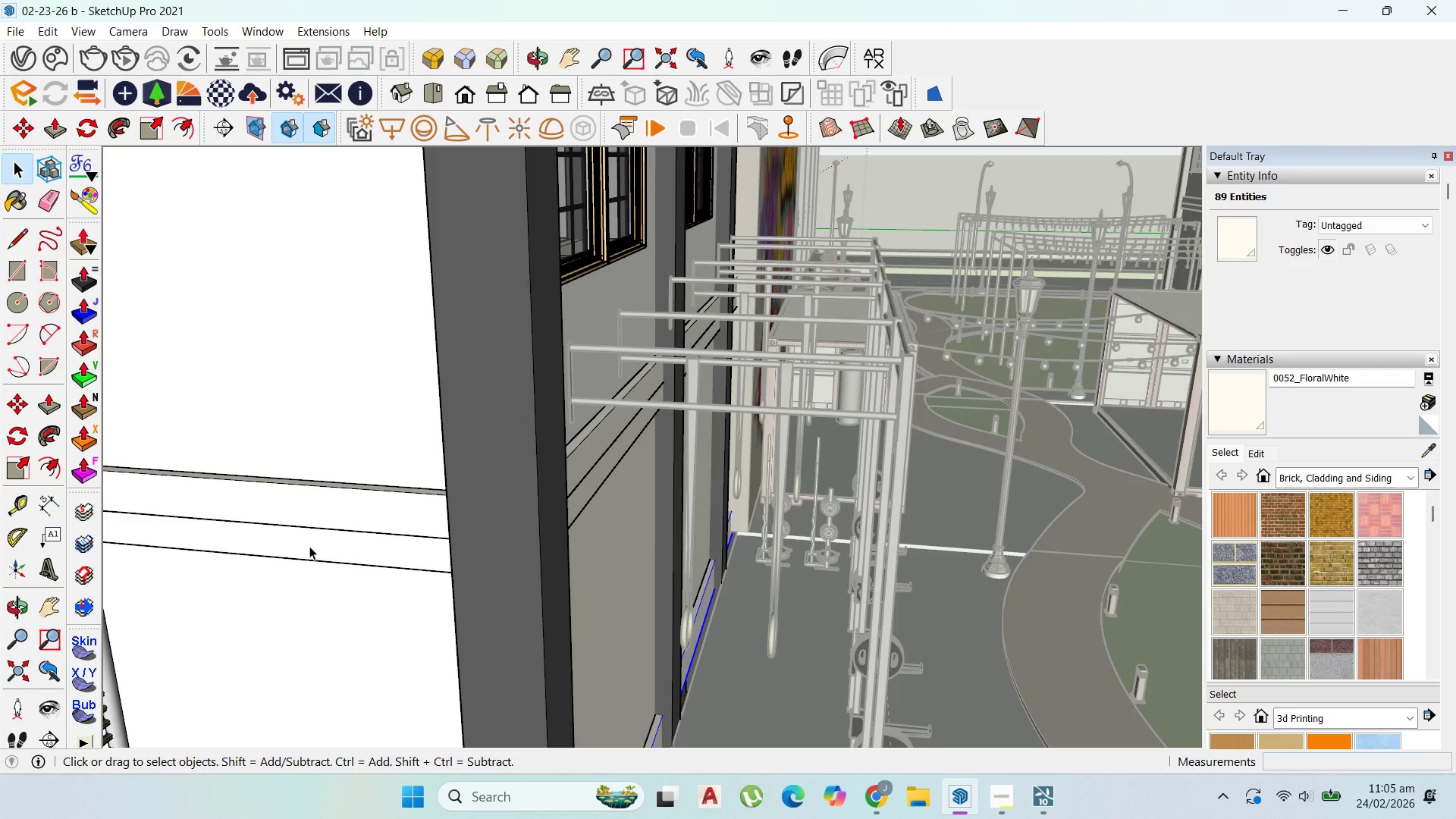 
triple_click([309, 546])
 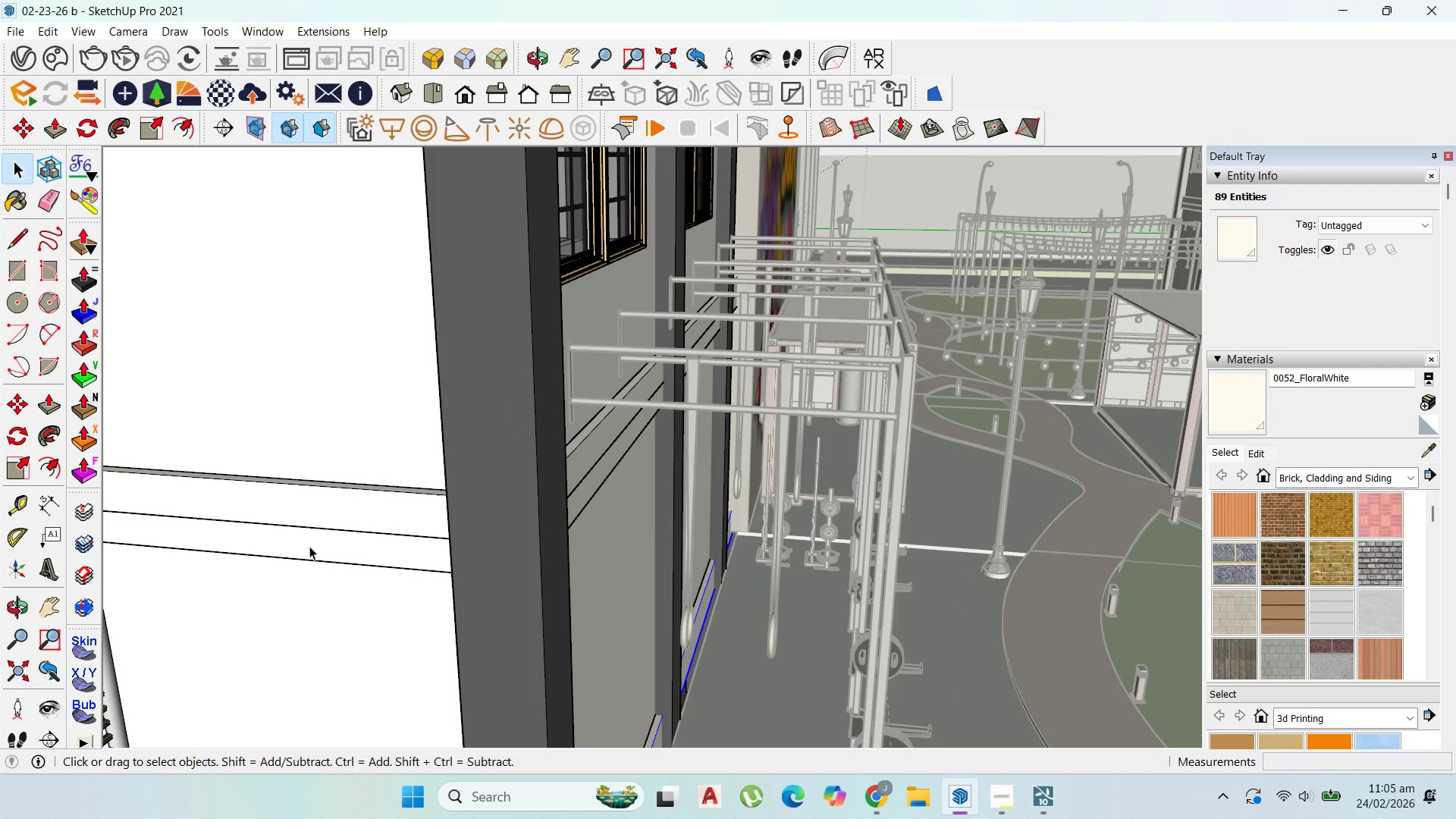 
triple_click([309, 546])
 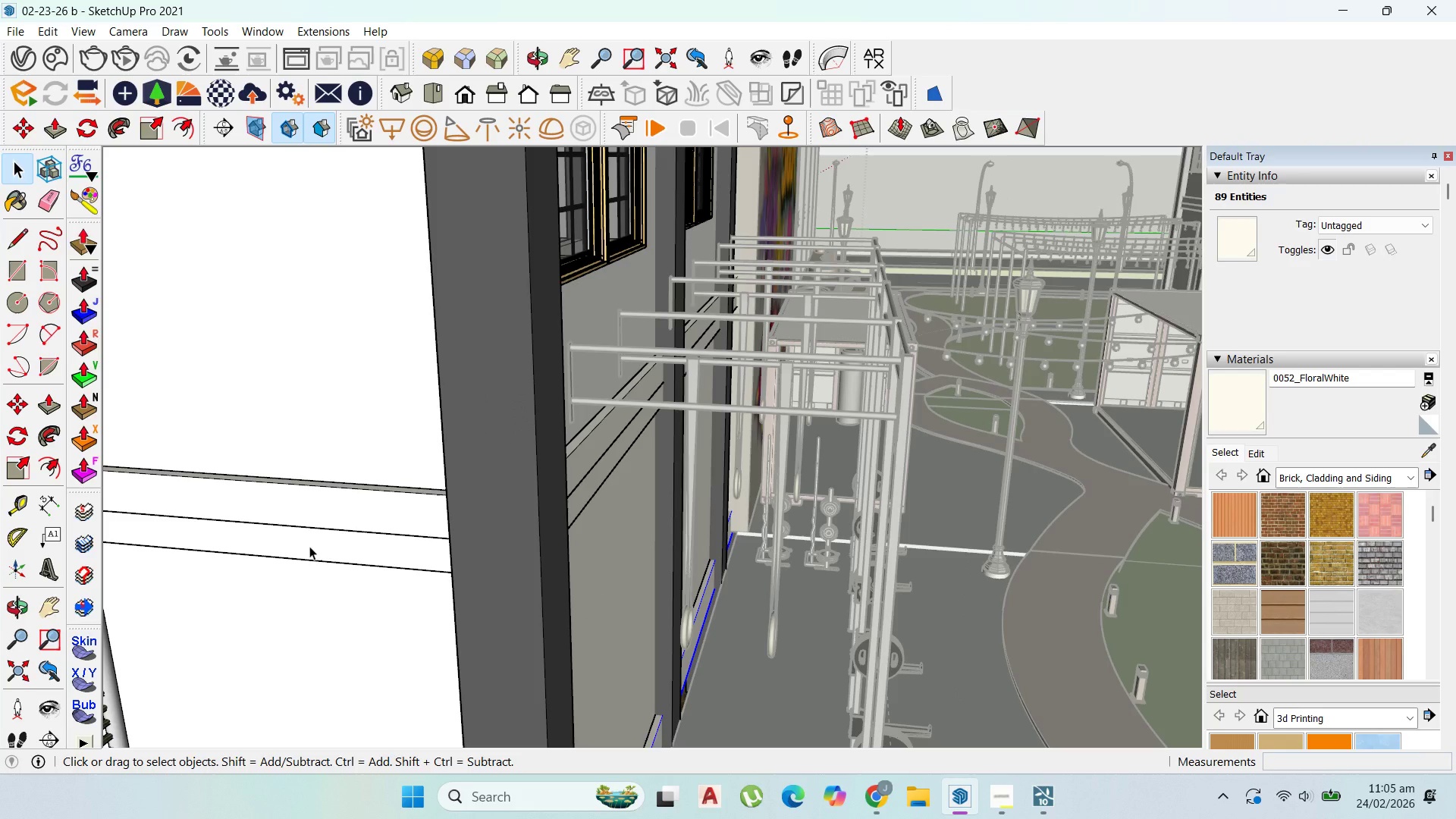 
triple_click([309, 546])
 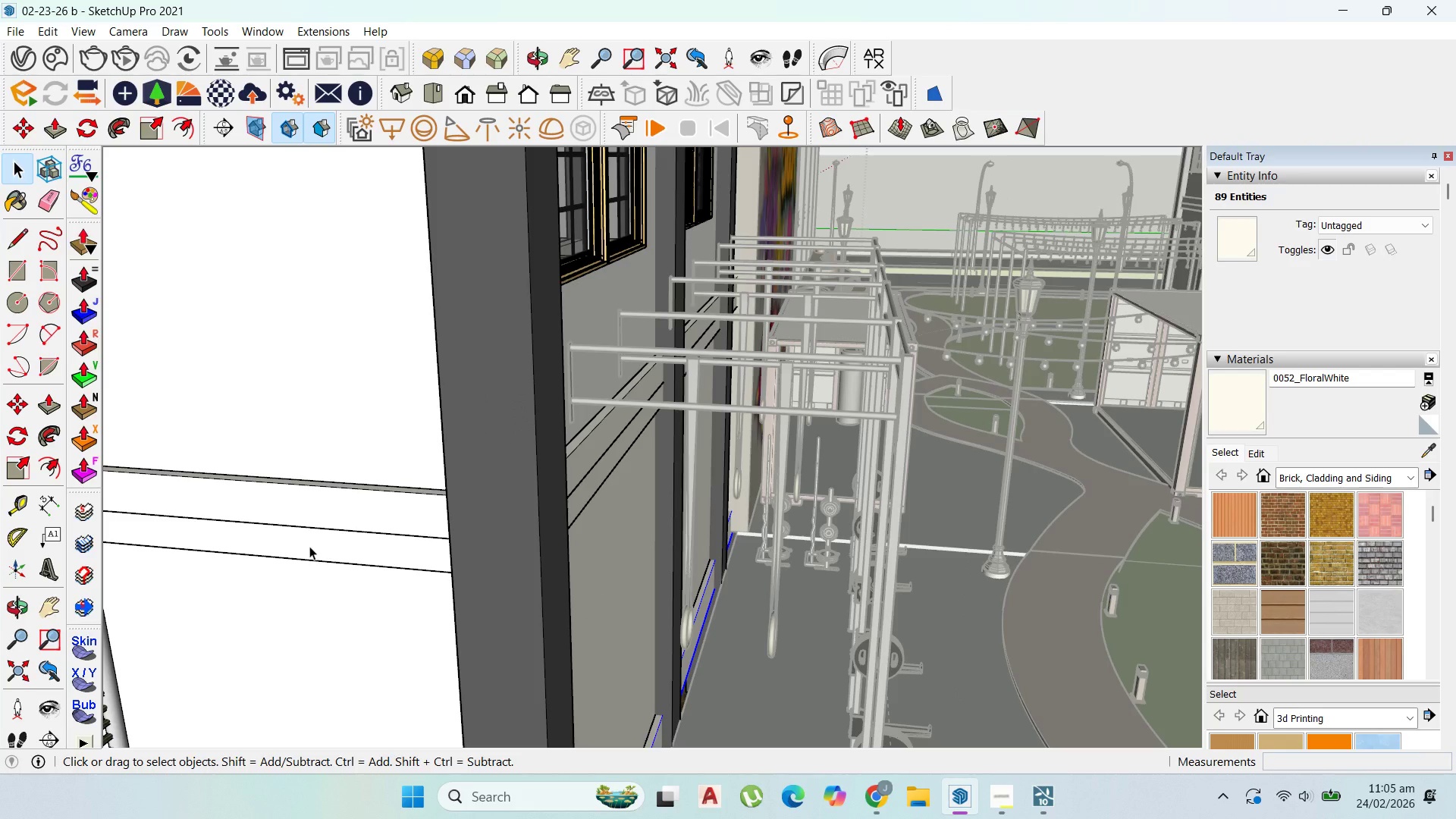 
triple_click([309, 546])
 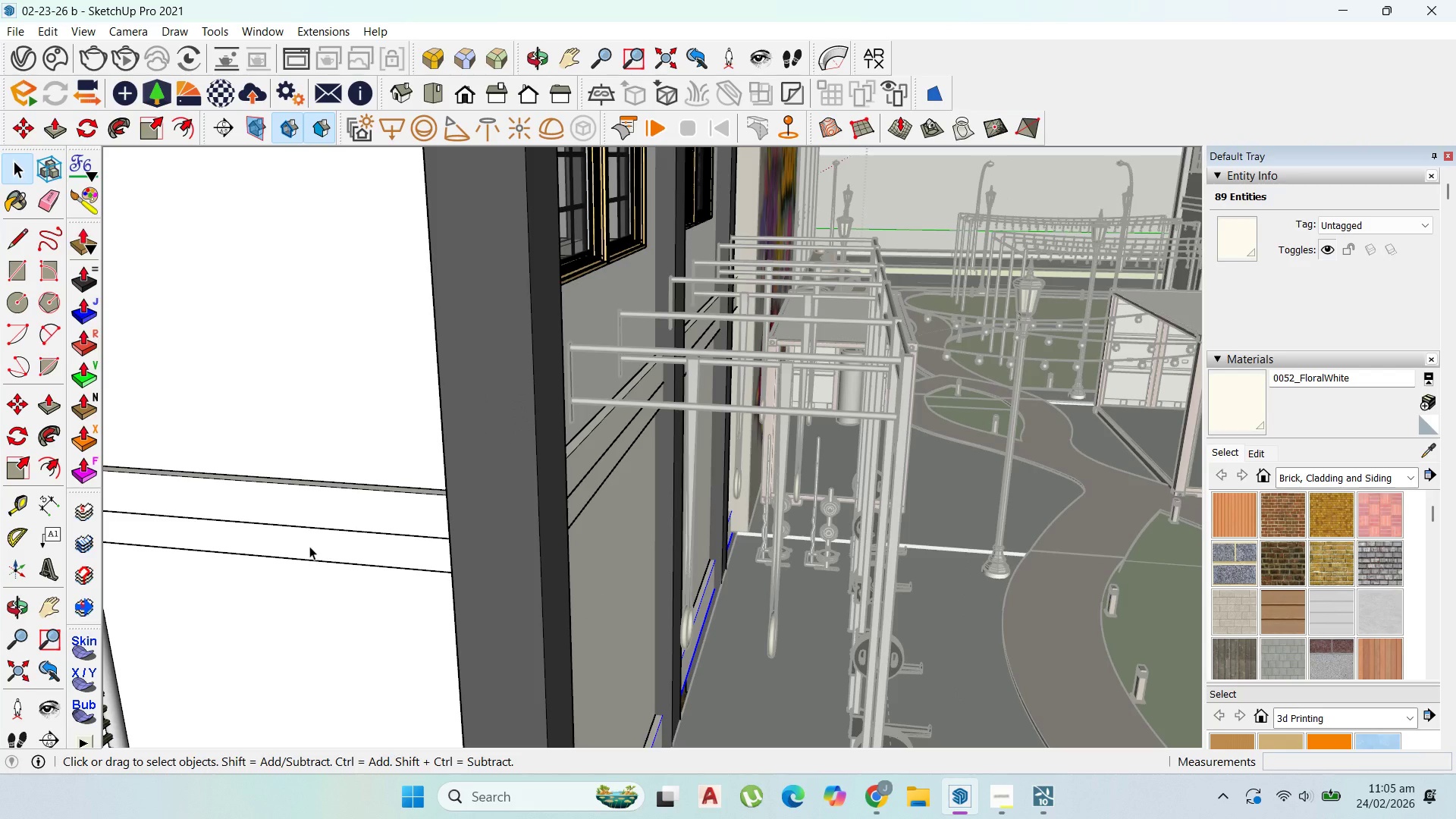 
triple_click([309, 546])
 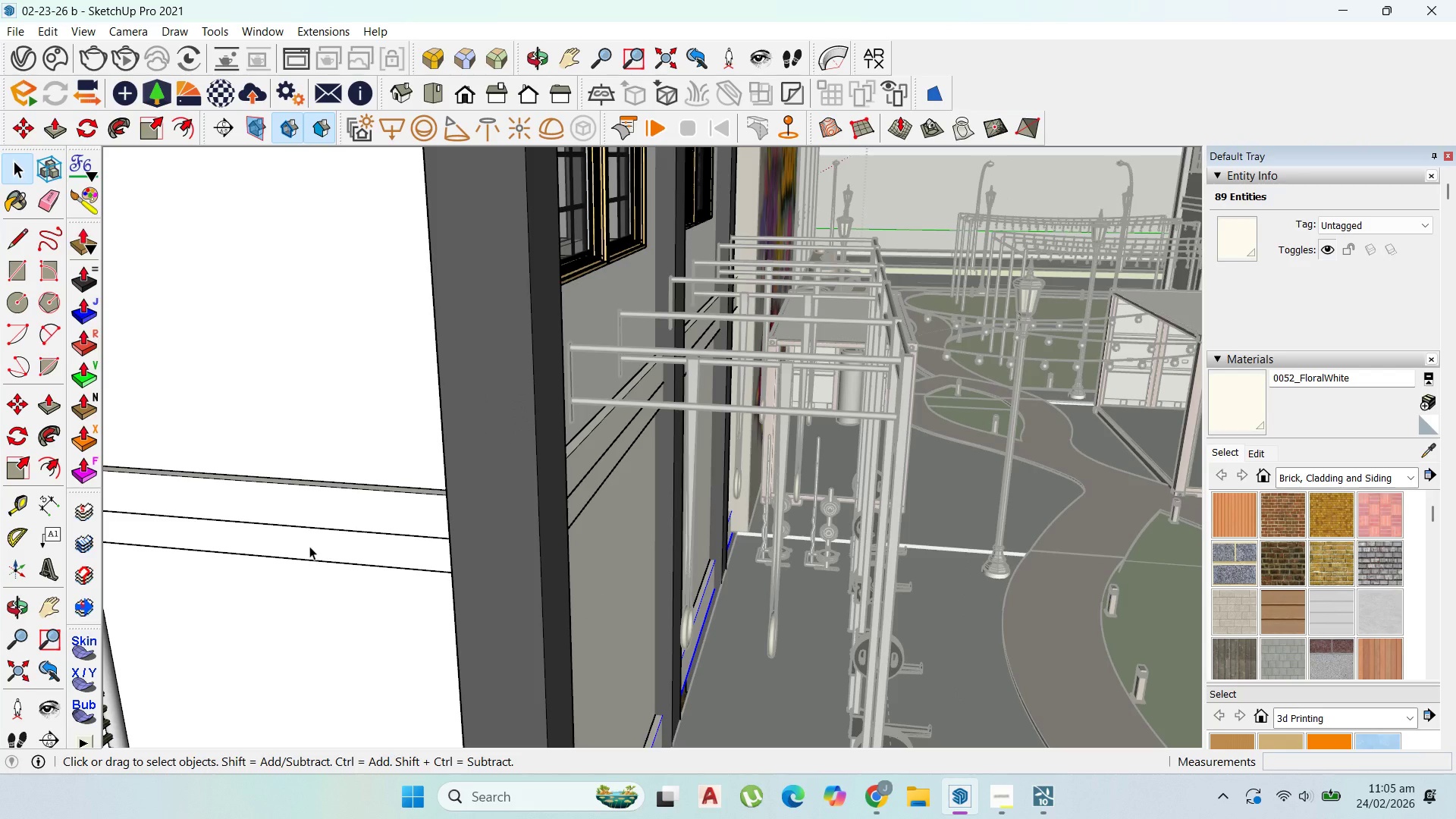 
triple_click([309, 546])
 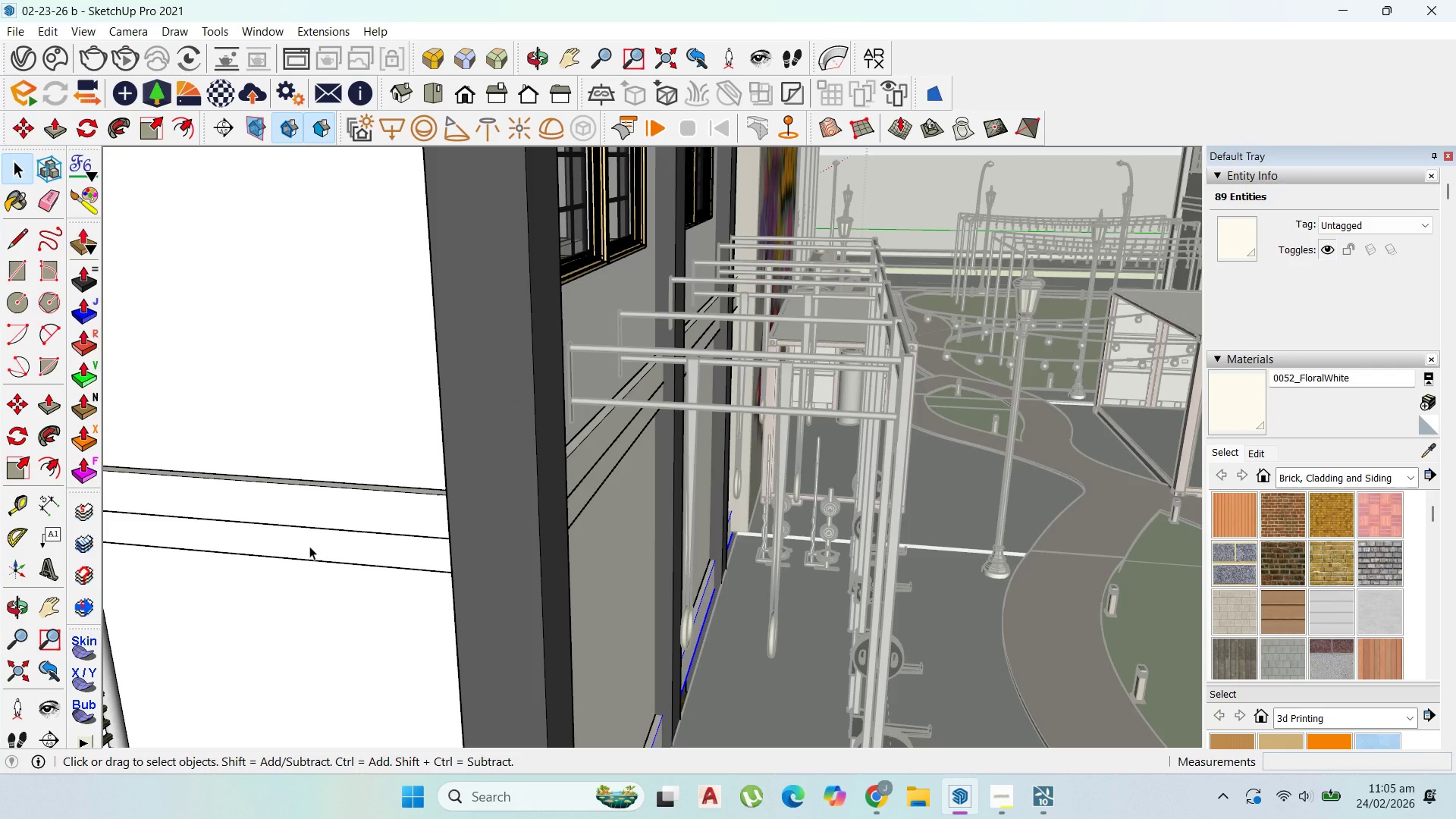 
triple_click([309, 546])
 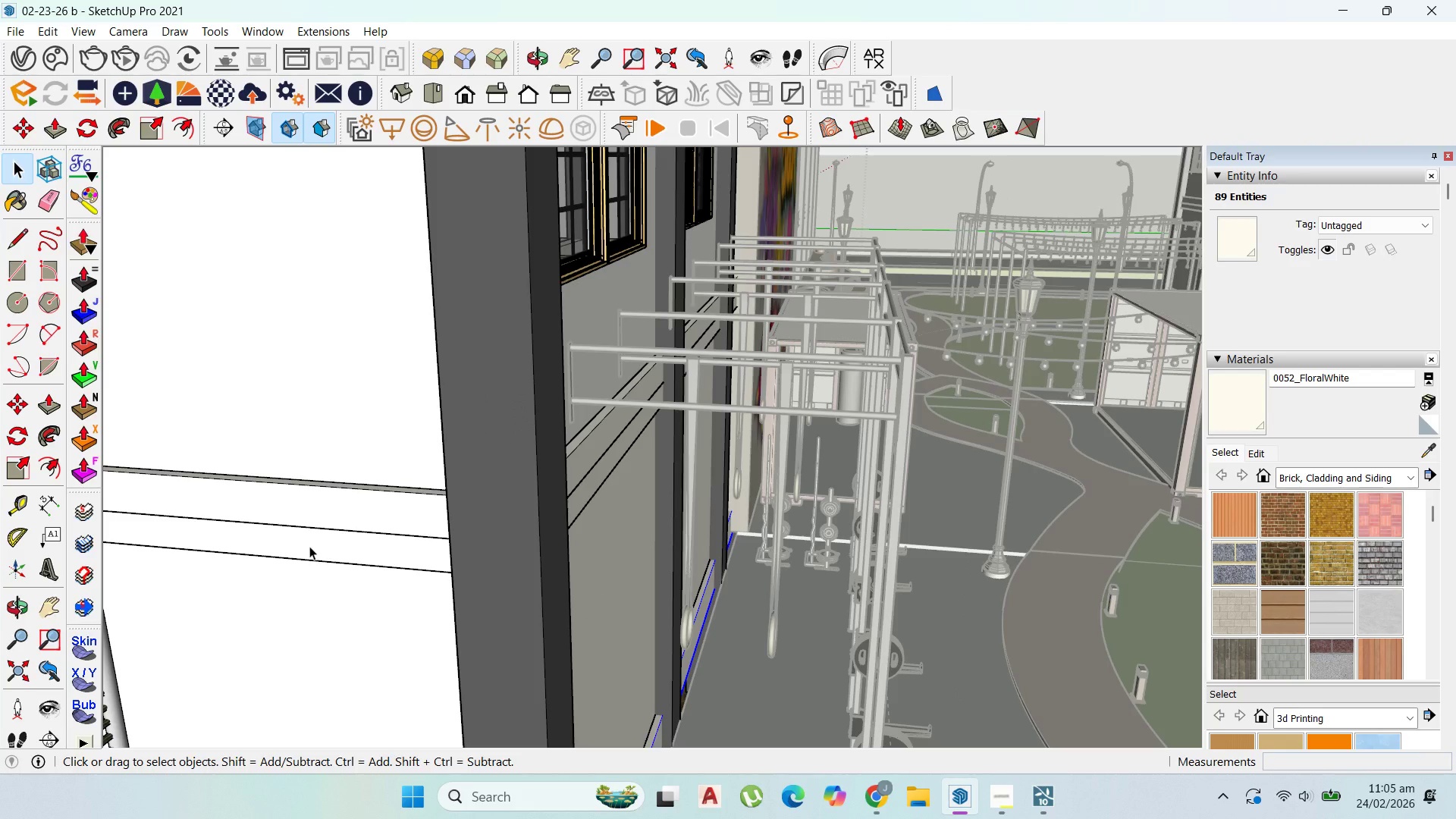 
triple_click([309, 546])
 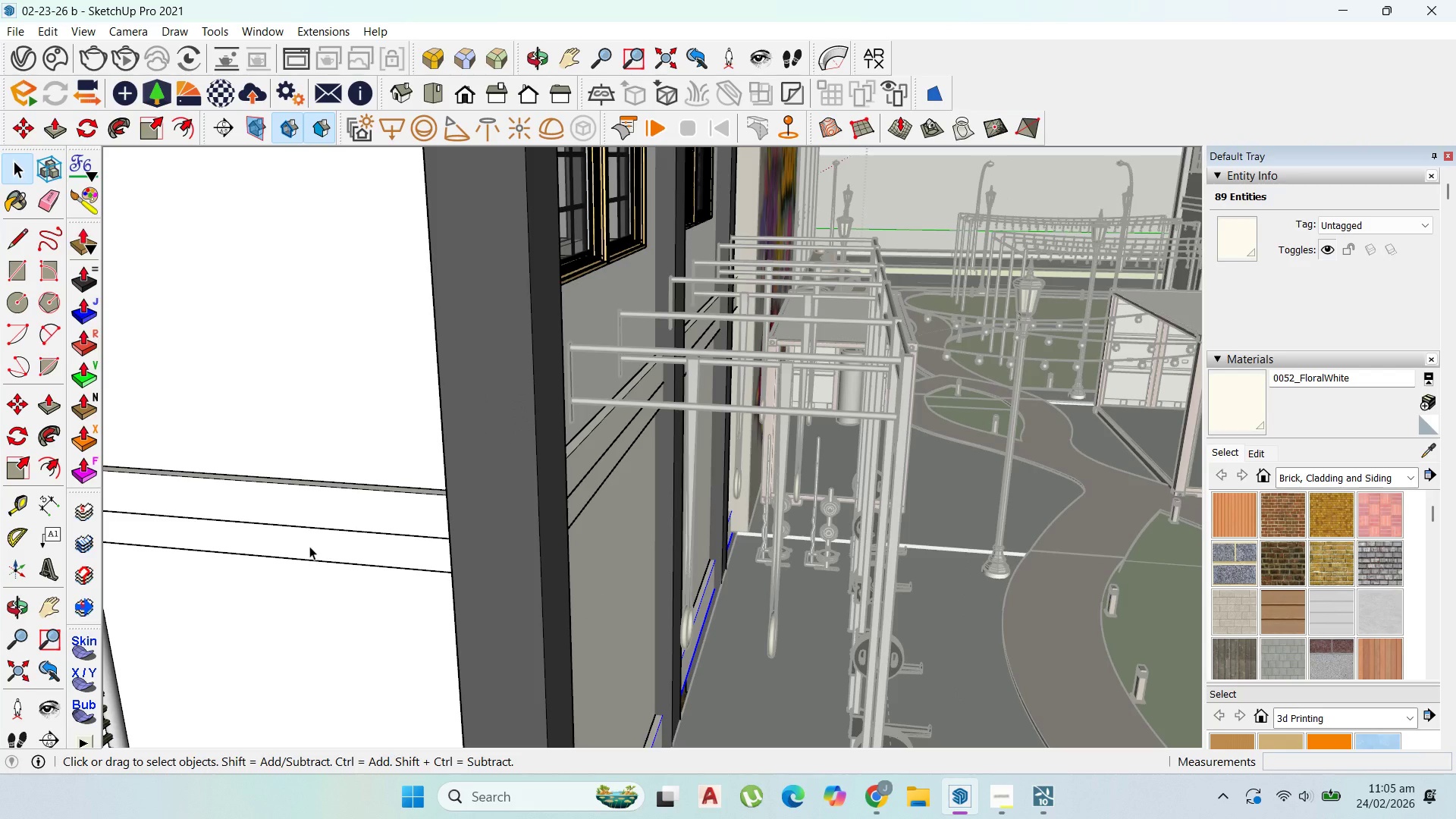 
triple_click([309, 546])
 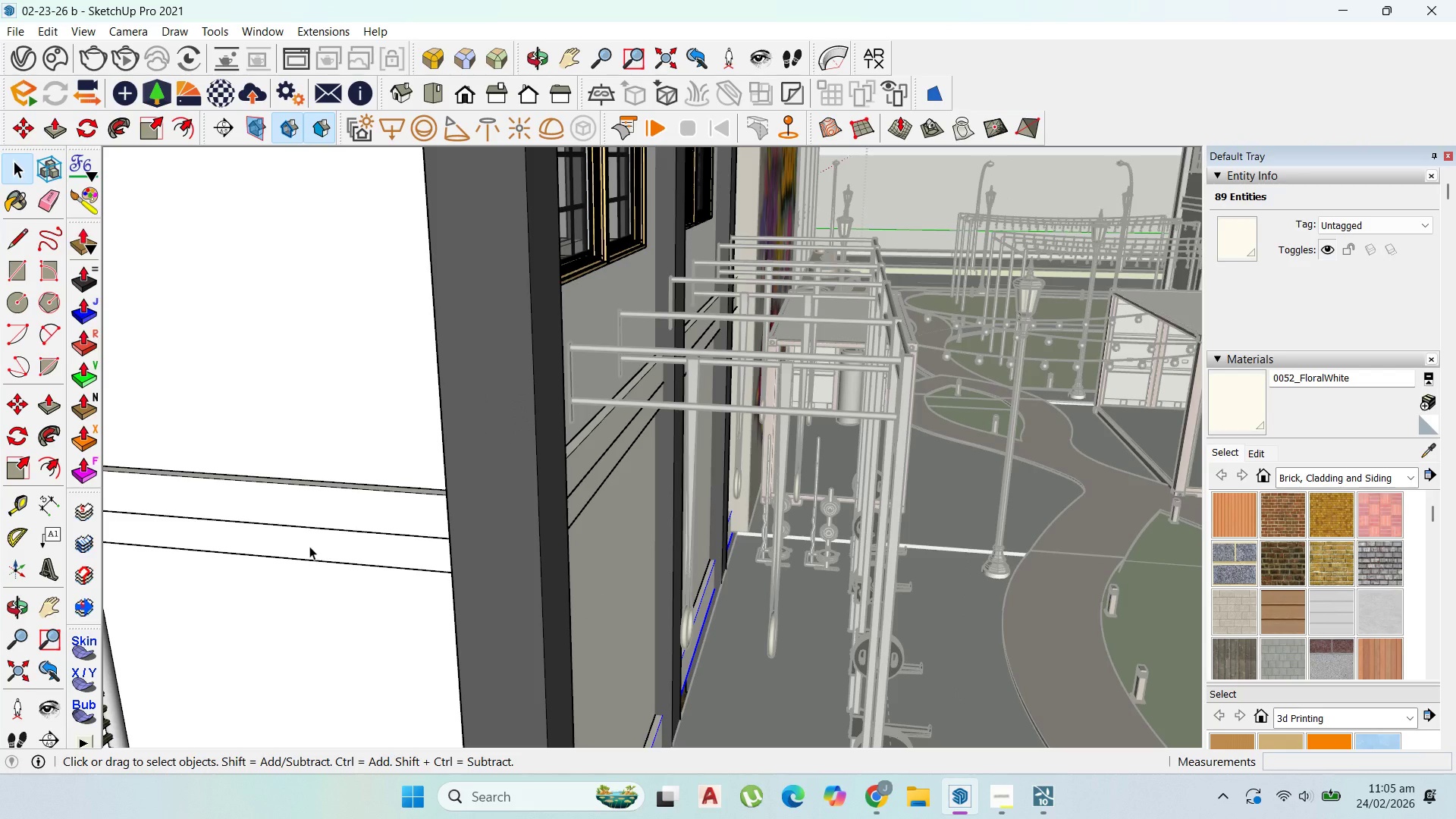 
triple_click([309, 546])
 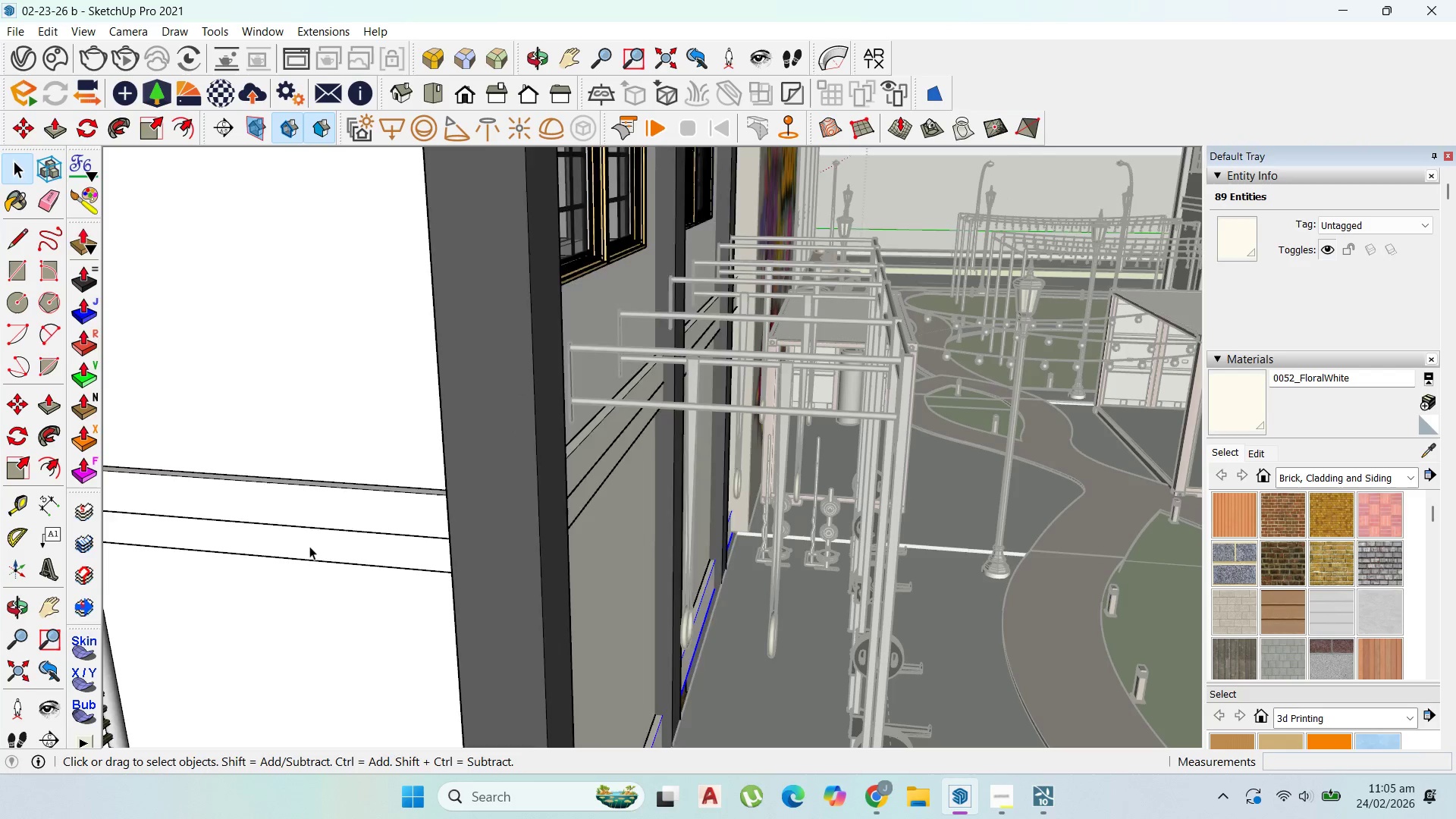 
triple_click([309, 546])
 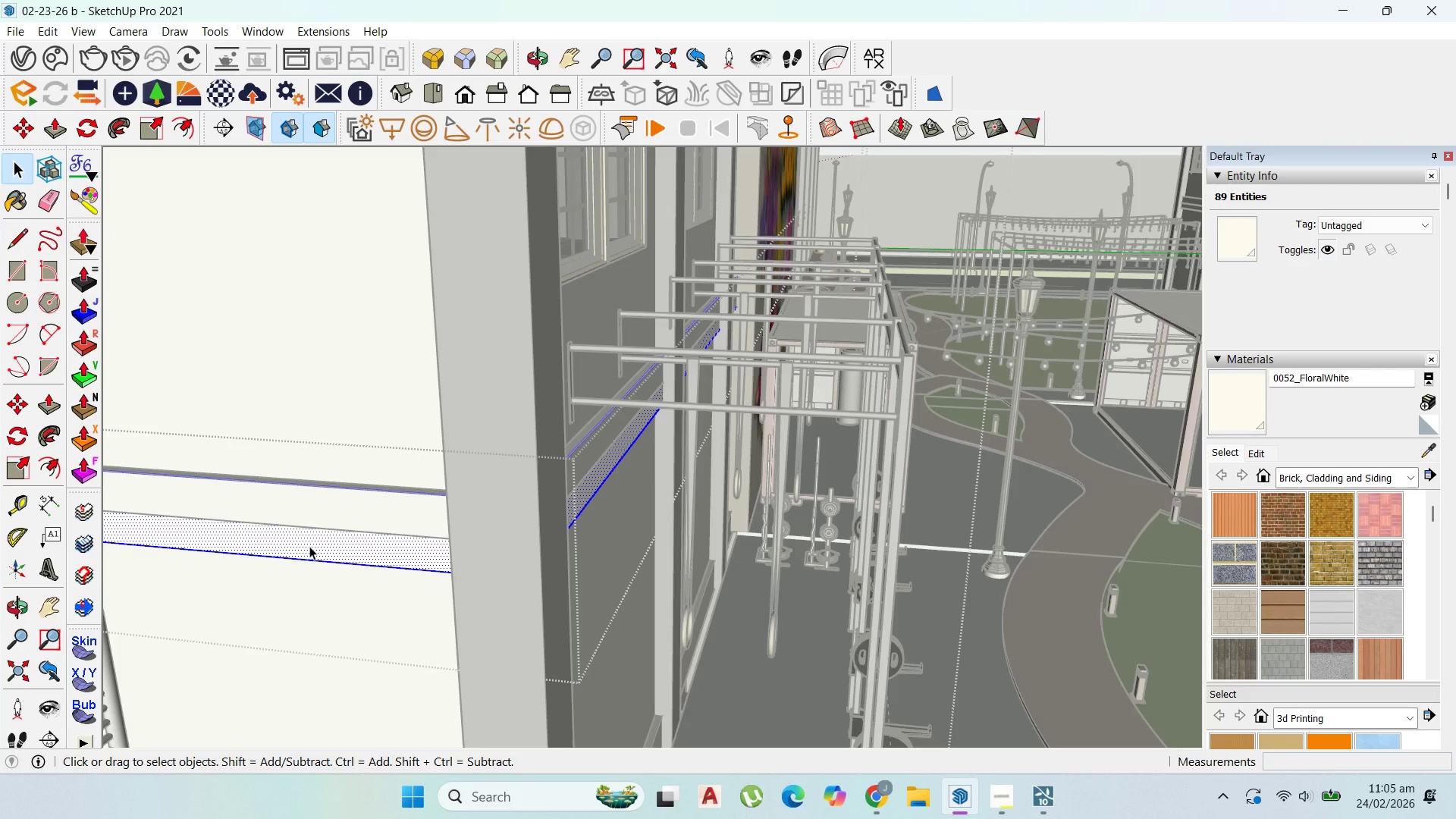 
triple_click([309, 546])
 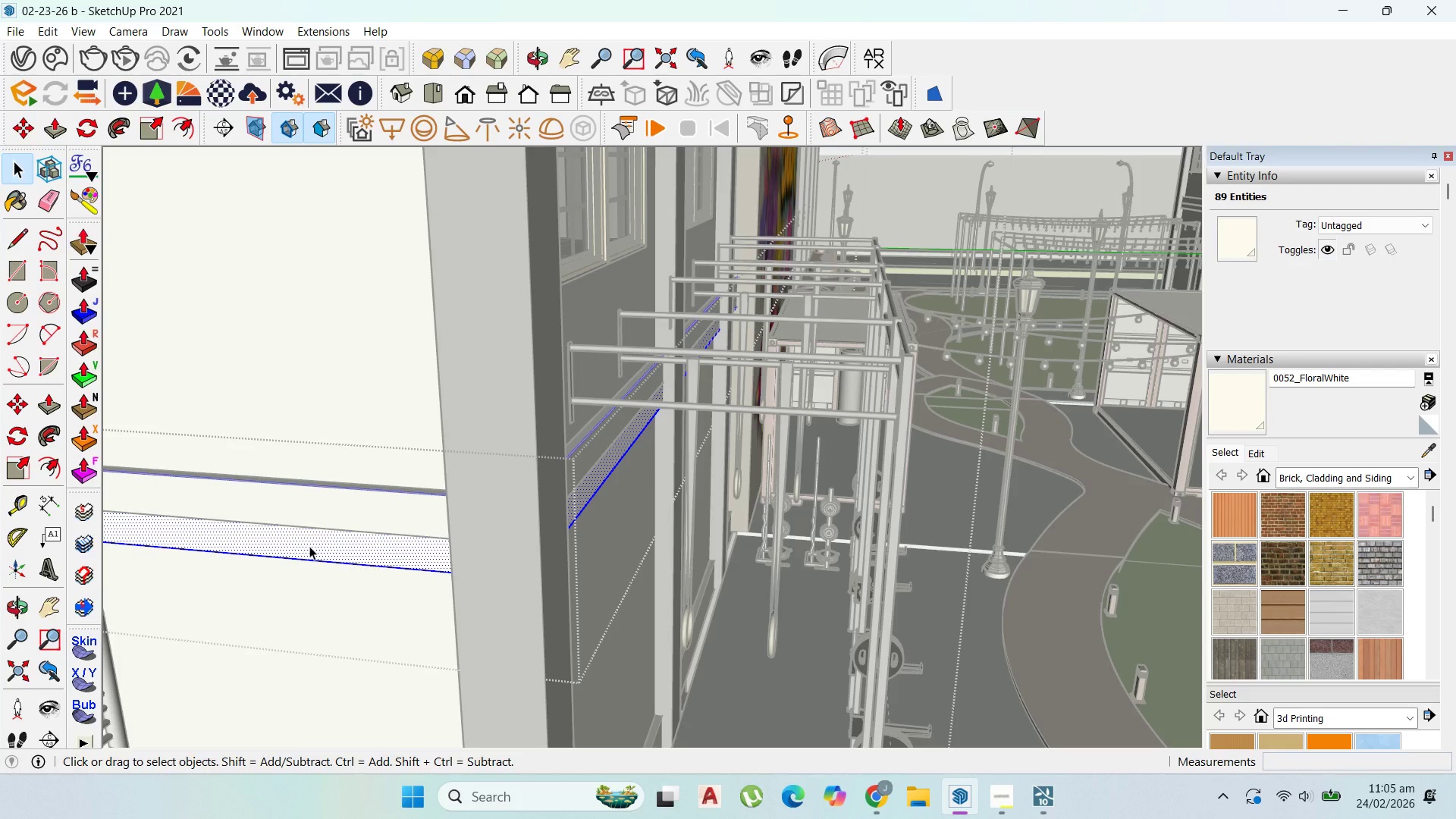 
triple_click([309, 546])
 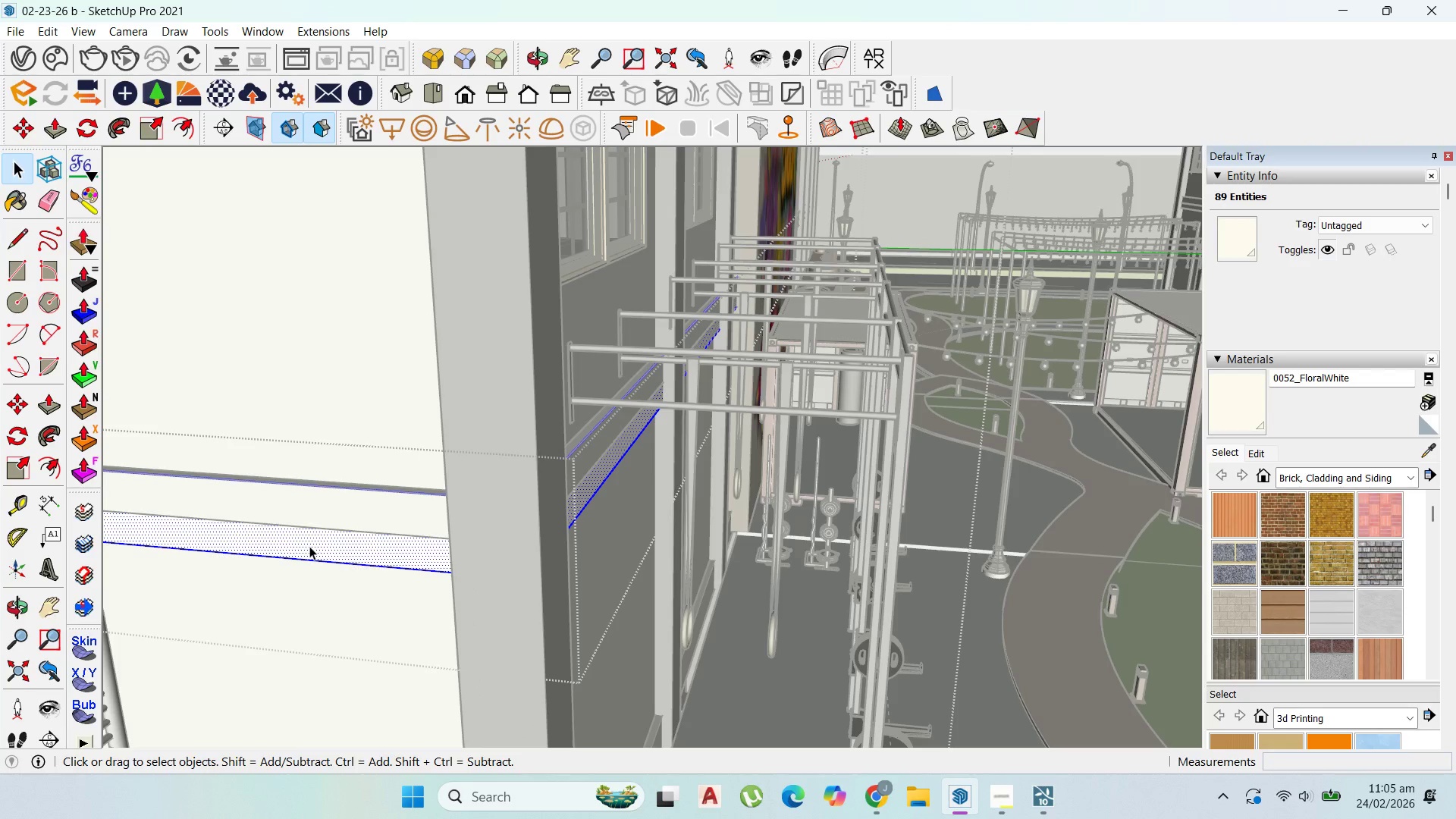 
triple_click([309, 546])
 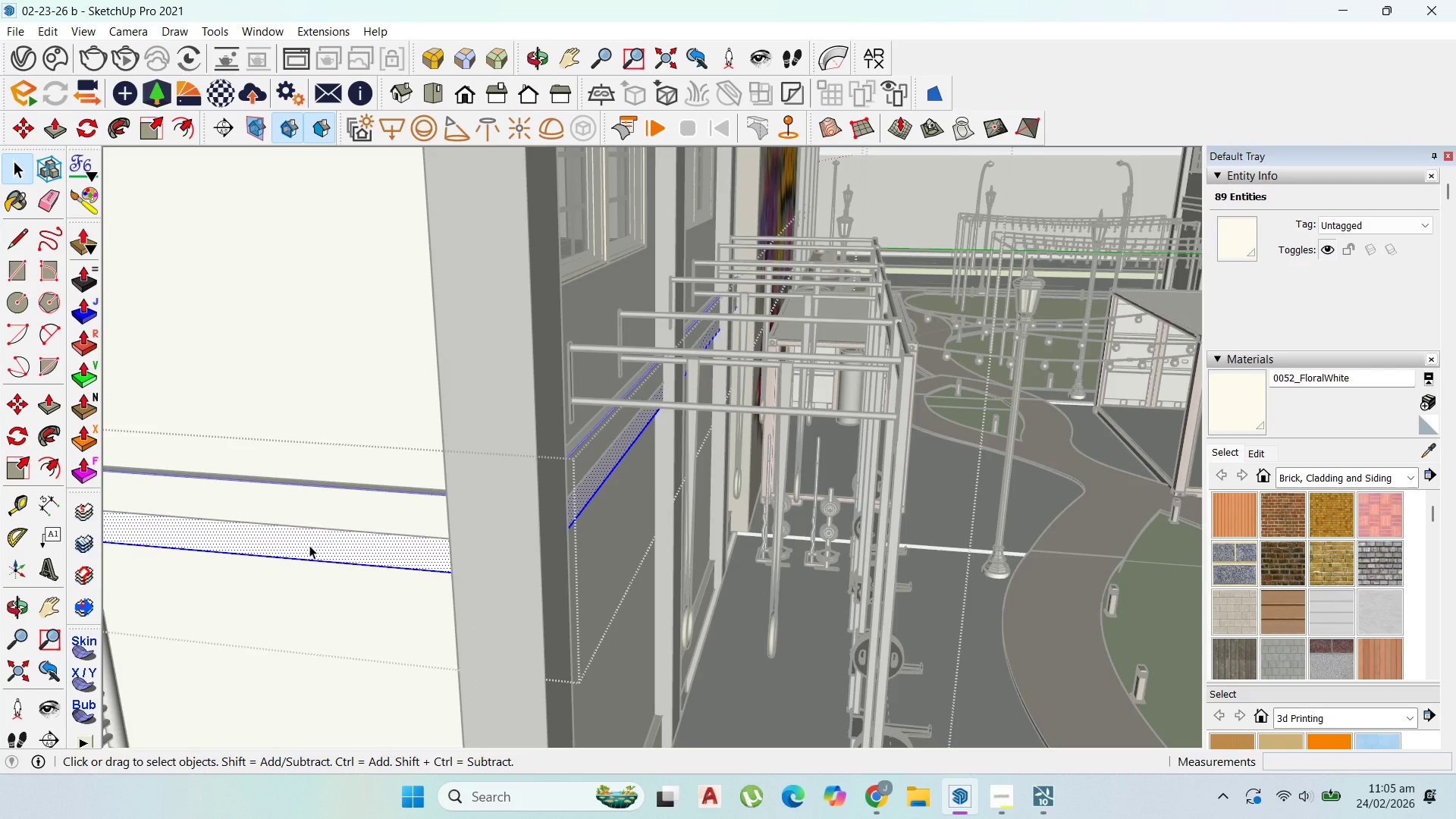 
triple_click([309, 545])
 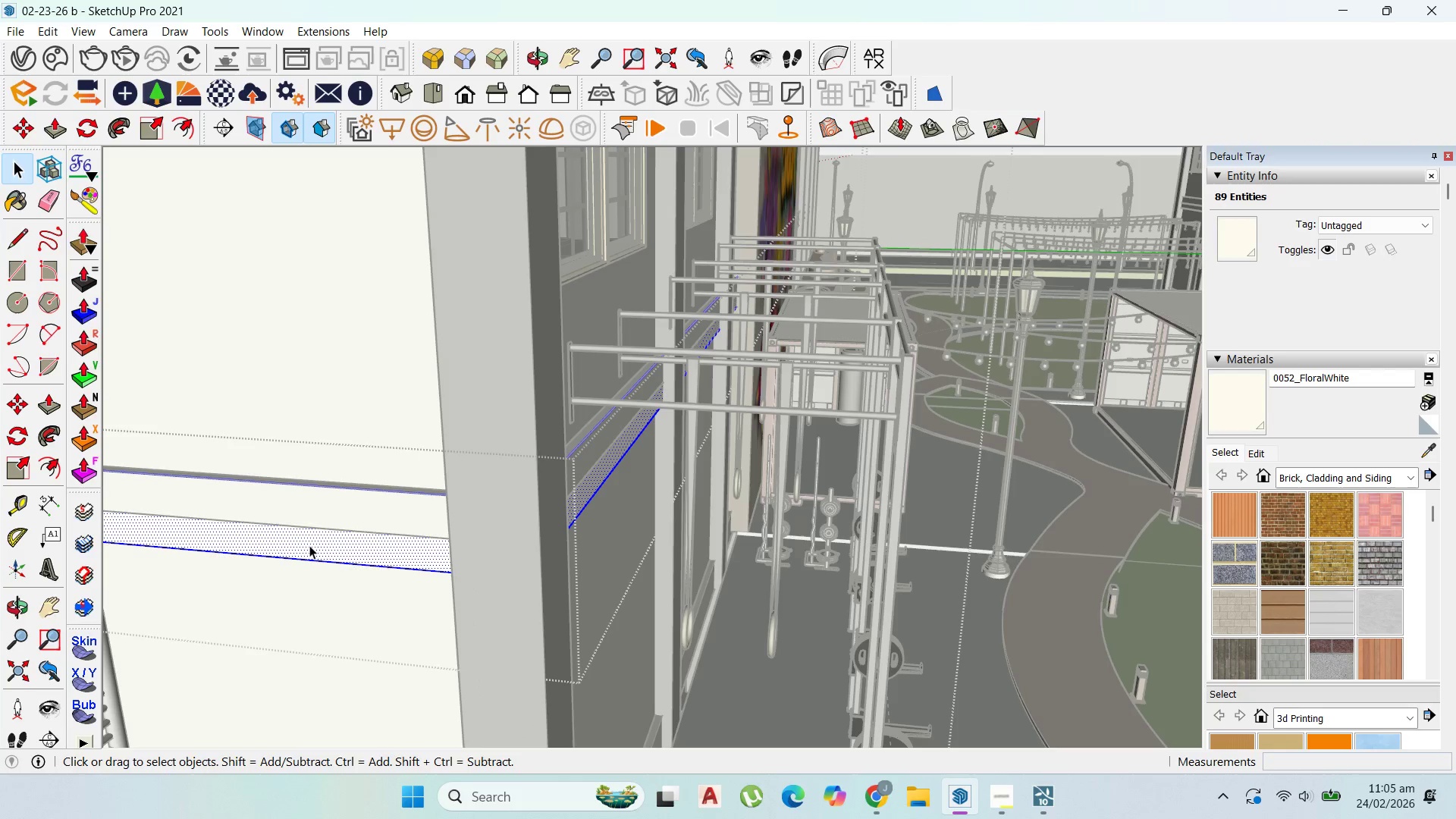 
triple_click([309, 545])
 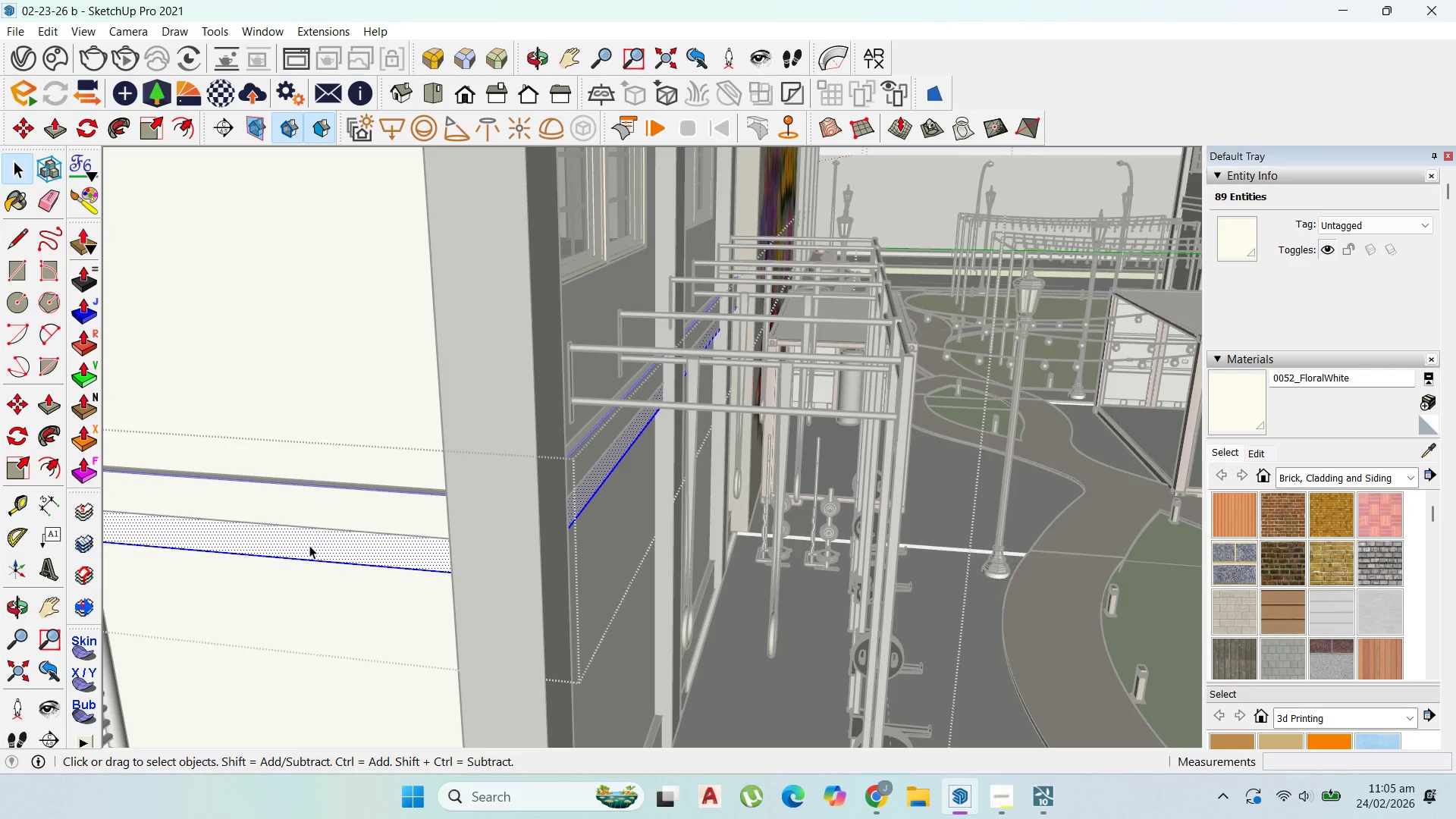 
triple_click([309, 545])
 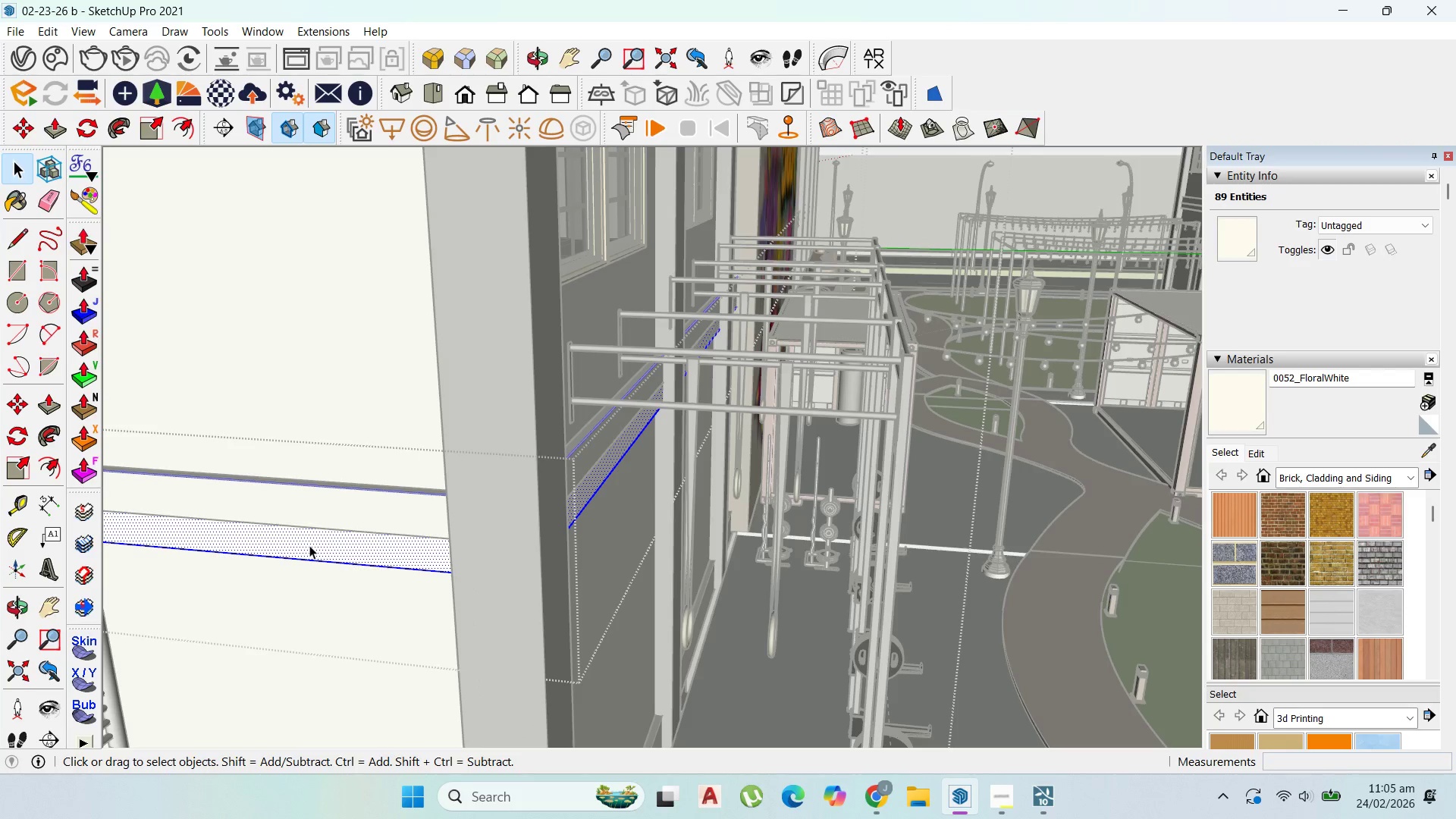 
triple_click([309, 545])
 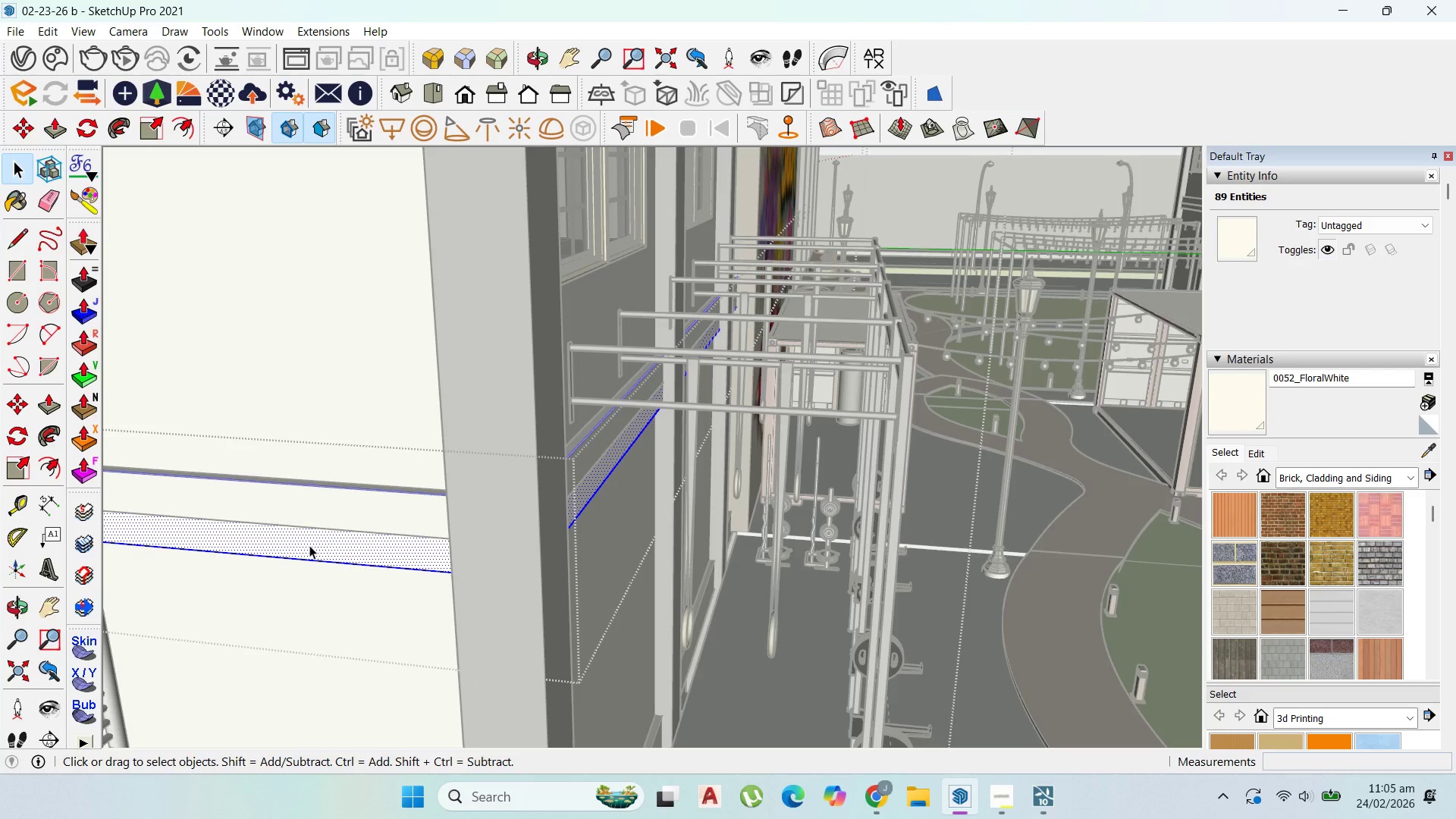 
triple_click([309, 545])
 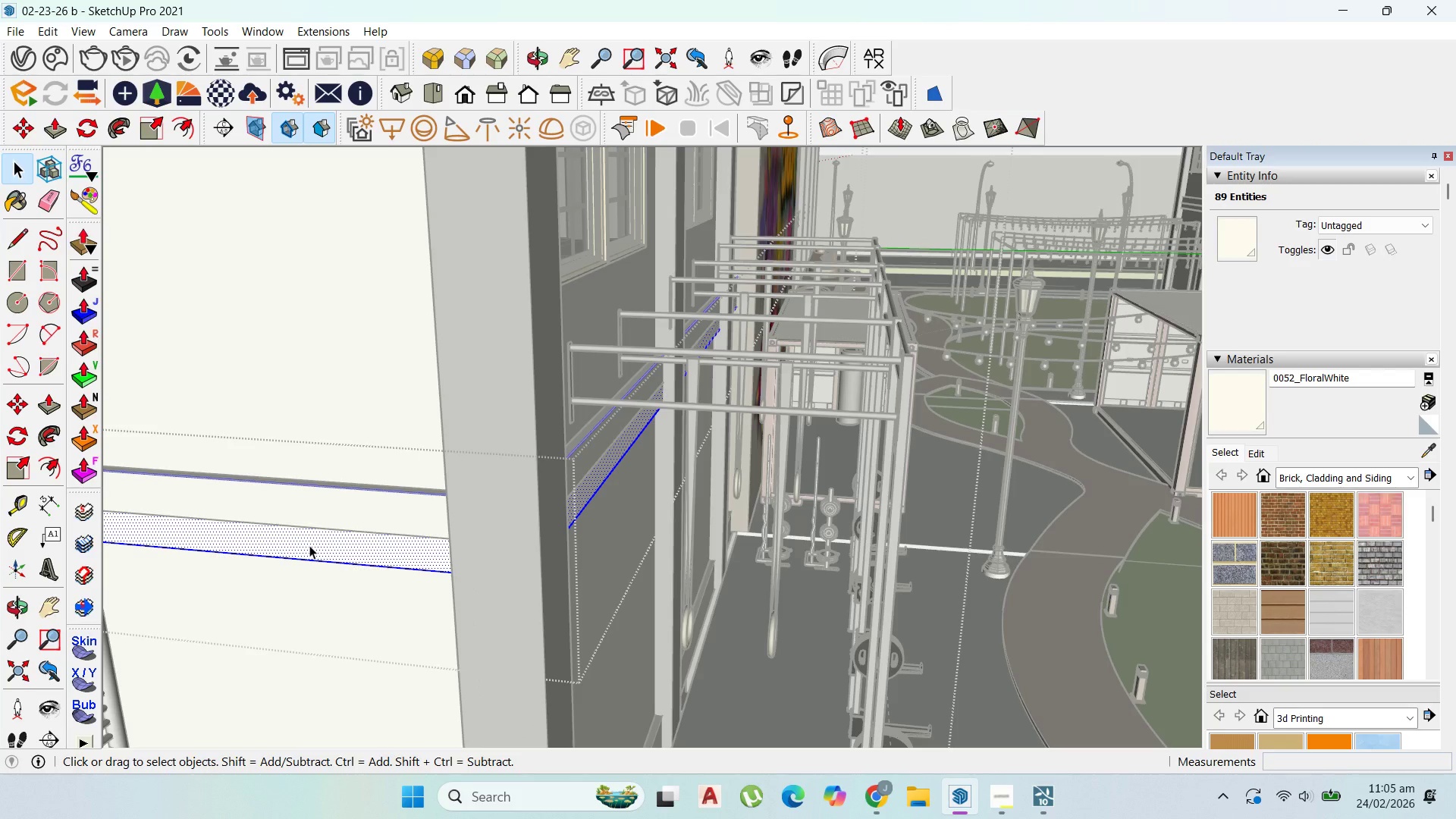 
triple_click([309, 545])
 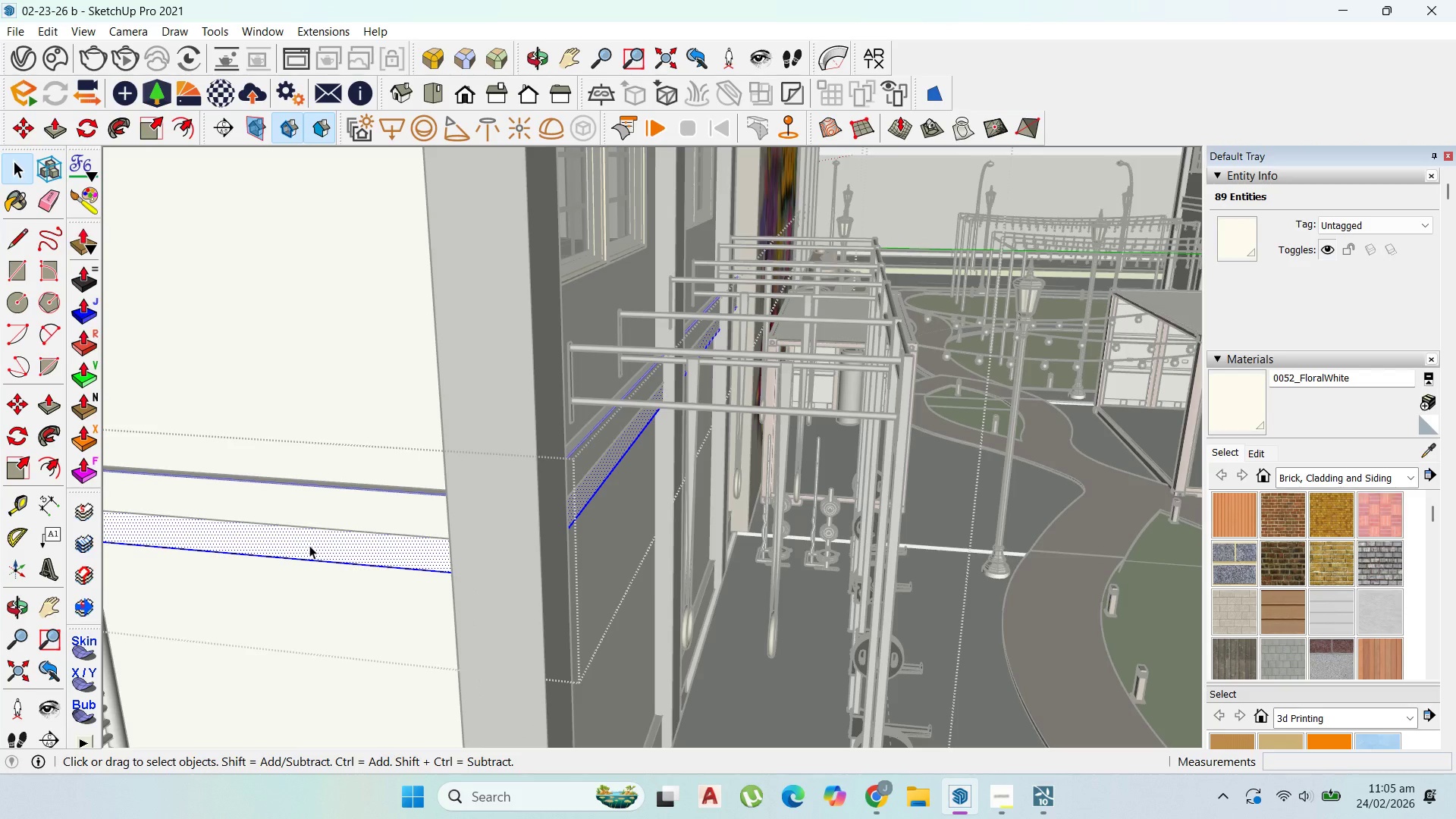 
triple_click([309, 545])
 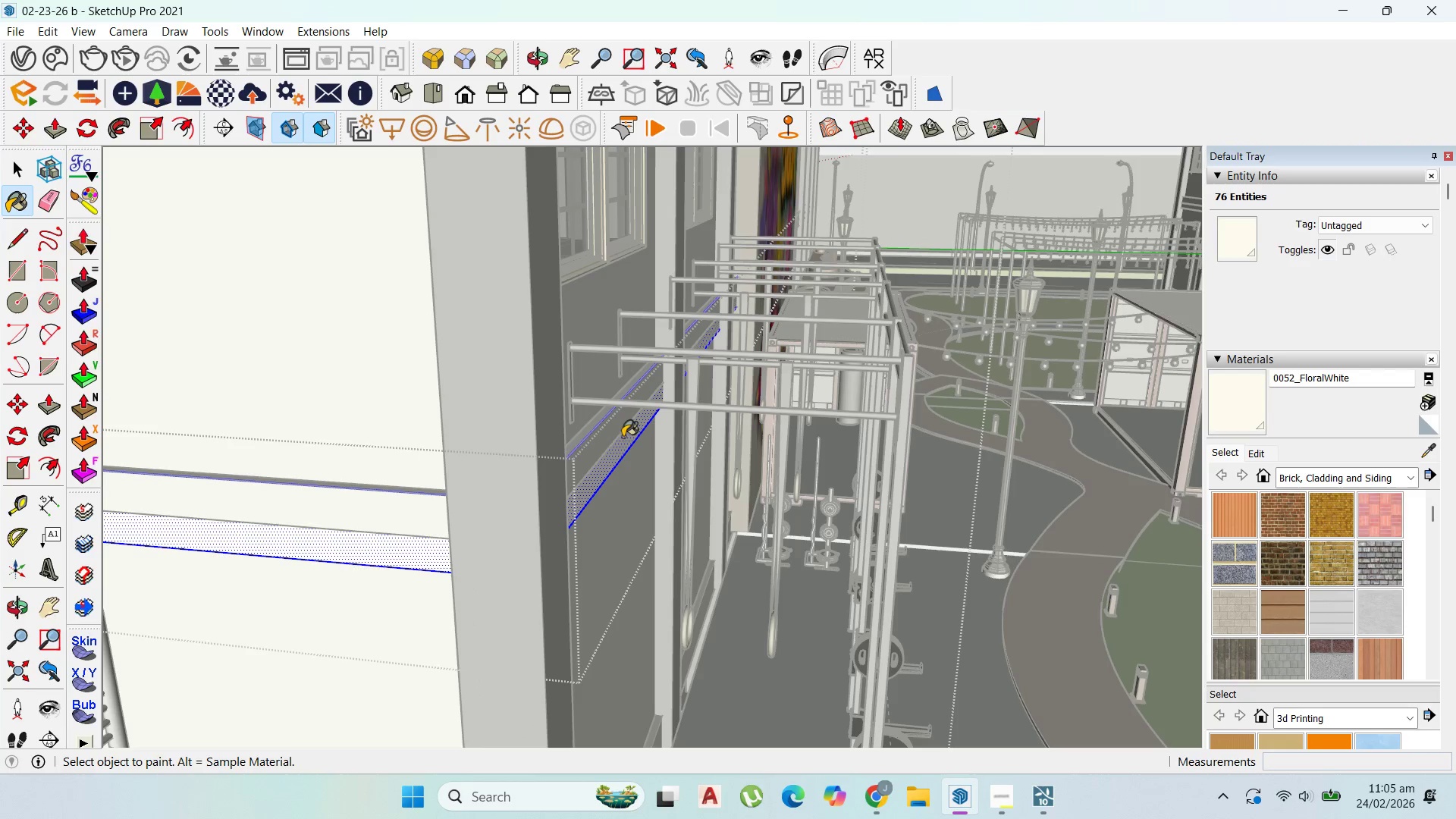 
left_click([413, 552])
 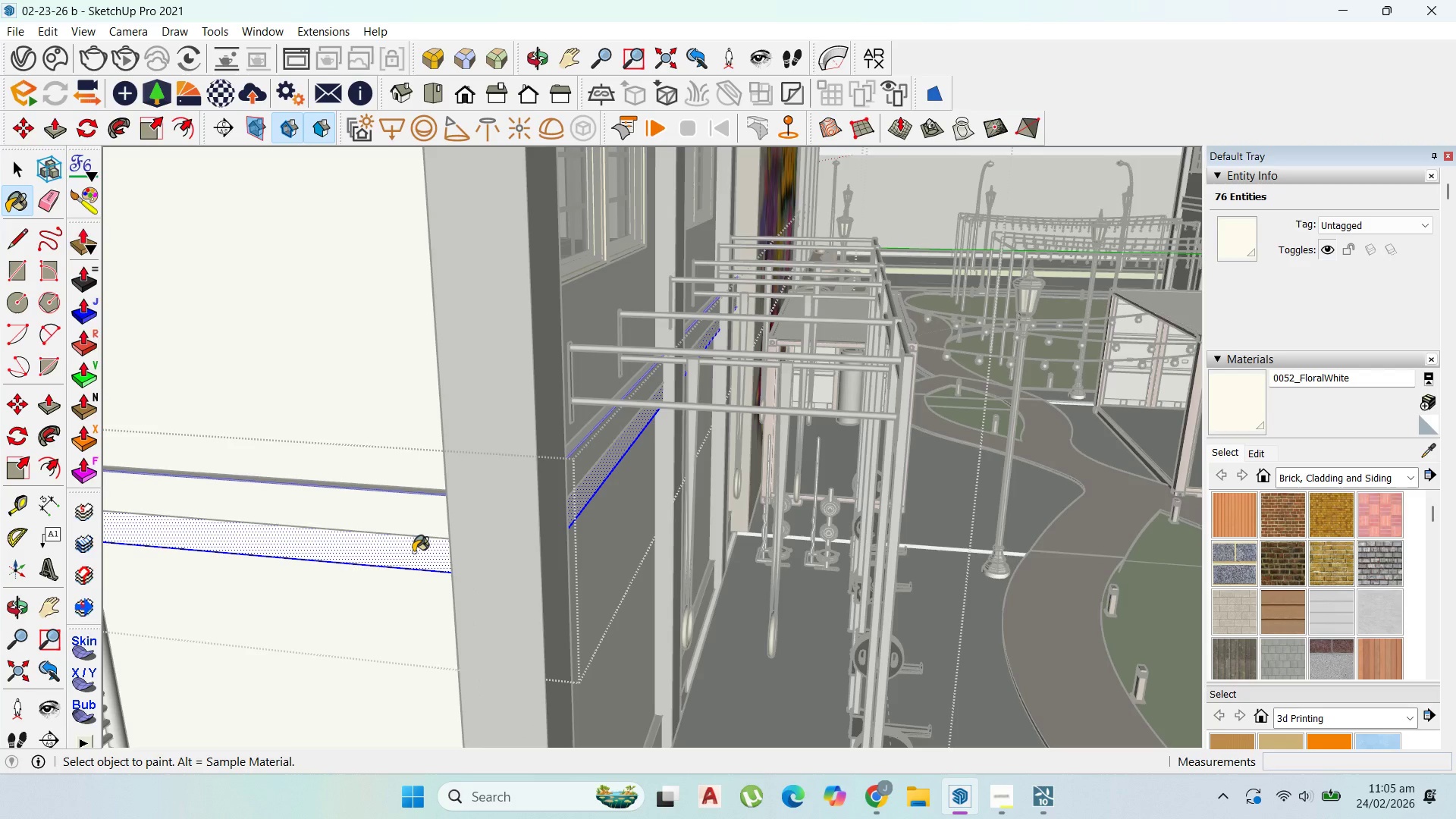 
left_click([413, 552])
 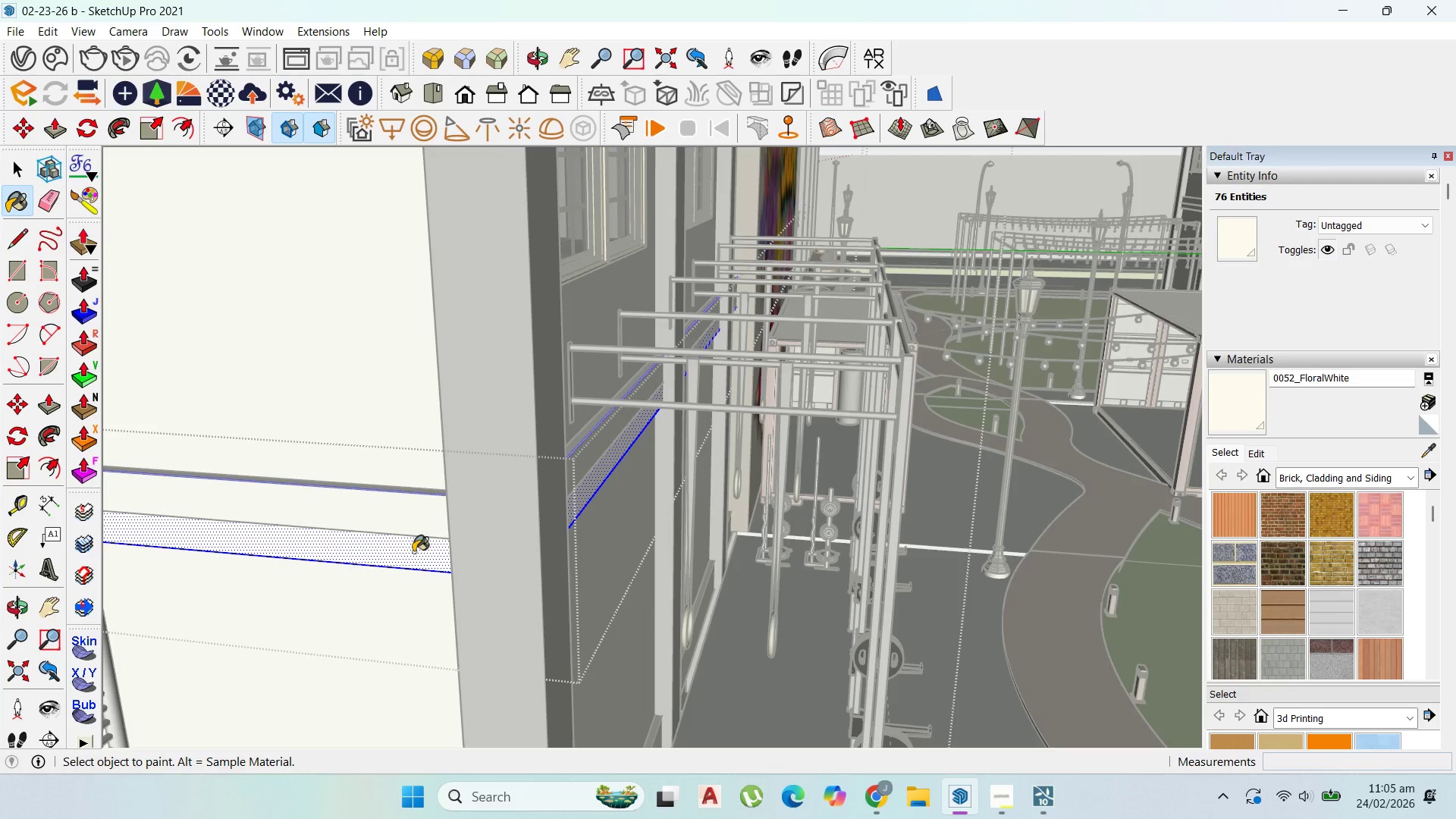 
wait(9.62)
 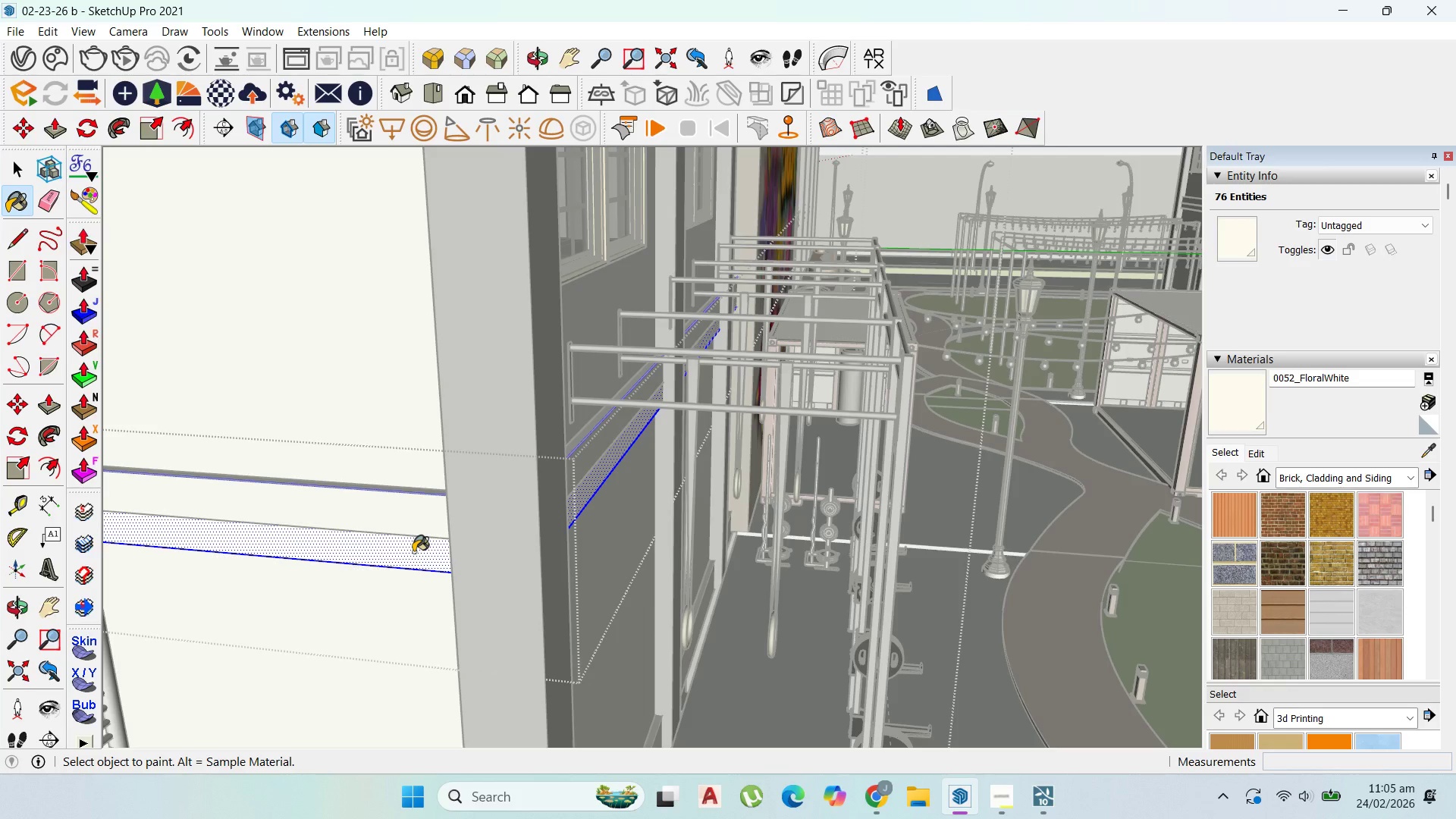 
left_click([414, 558])
 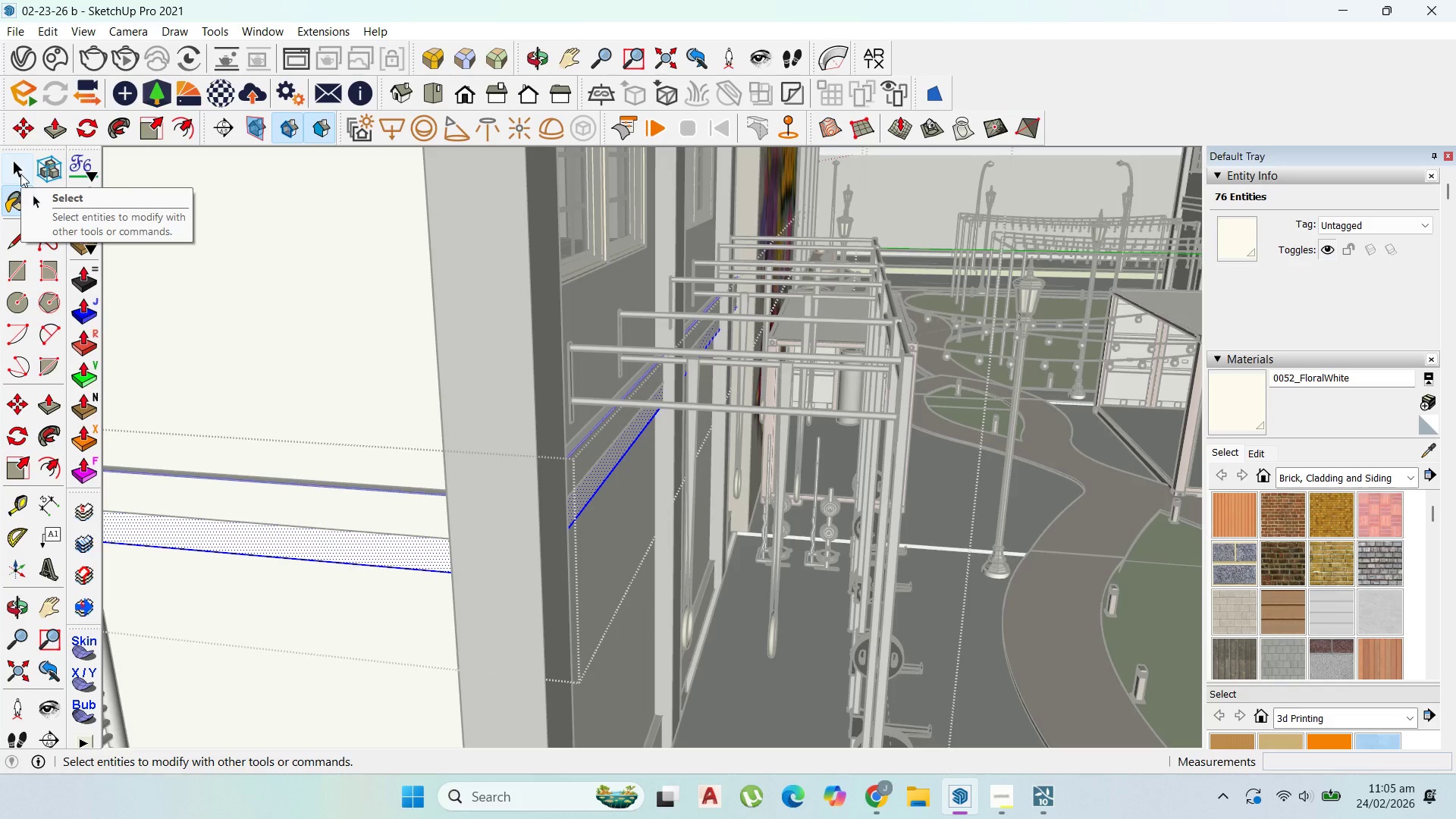 
wait(19.55)
 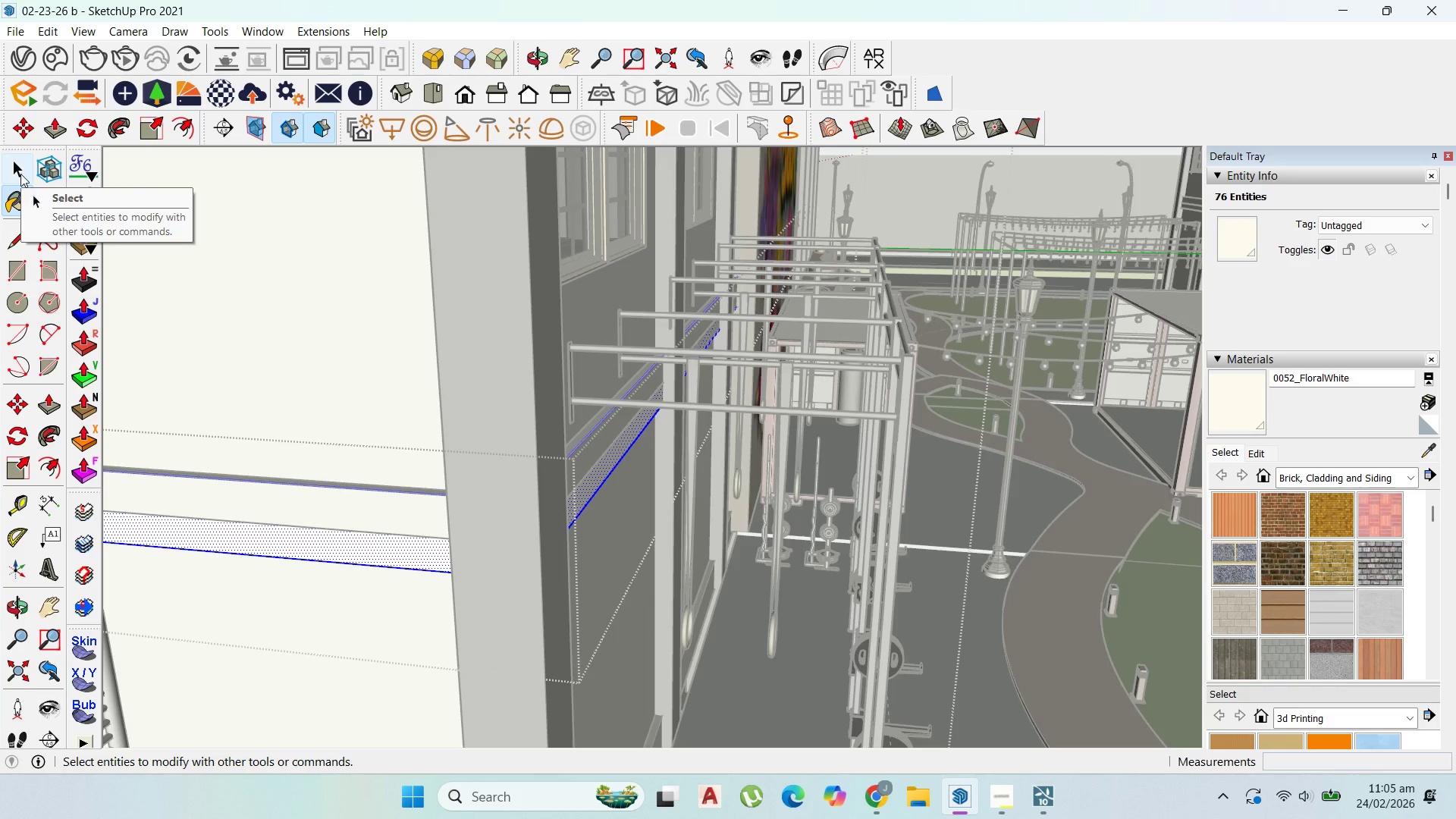 
left_click([11, 174])
 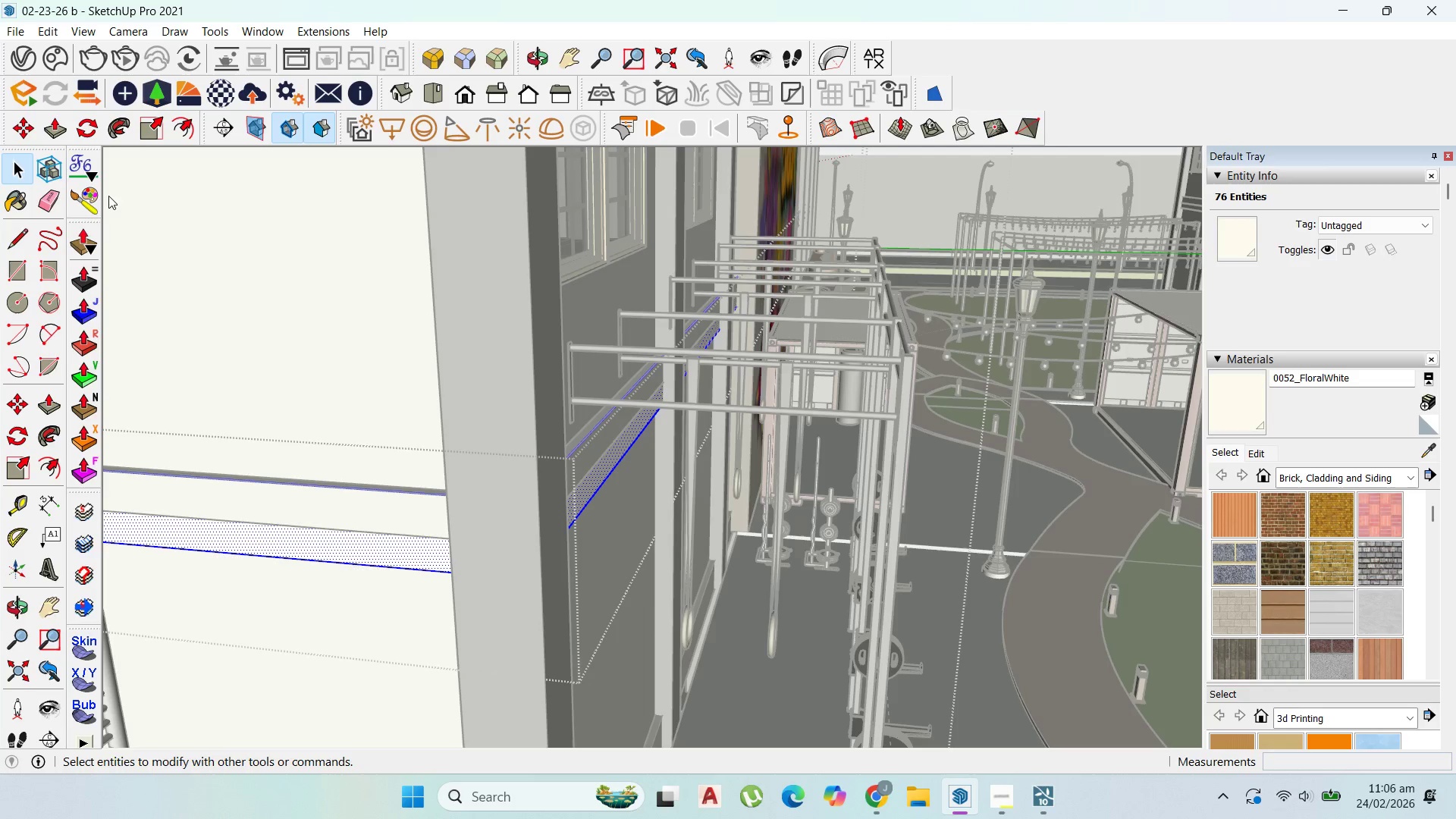 
key(Escape)
 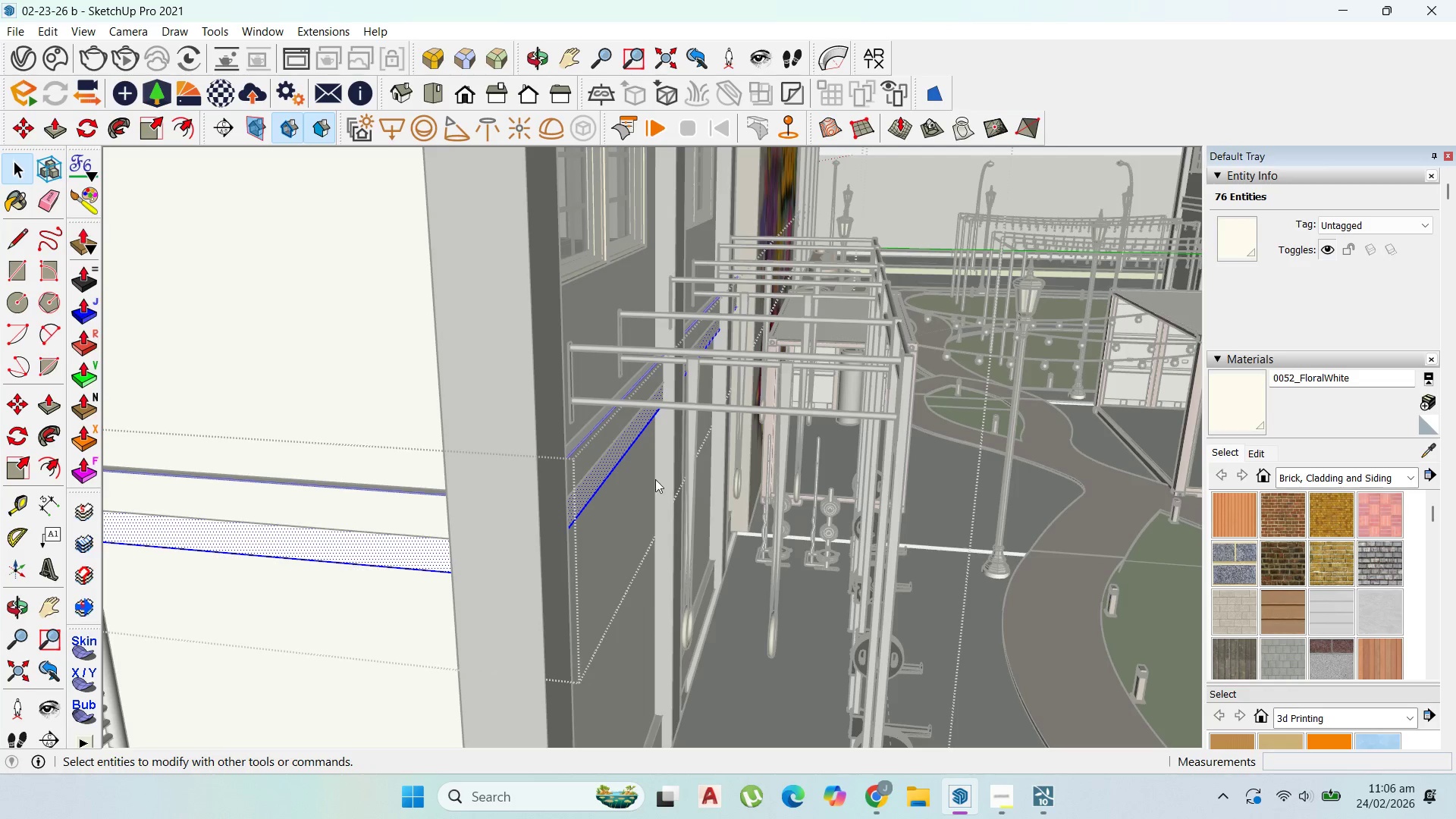 
key(Escape)
 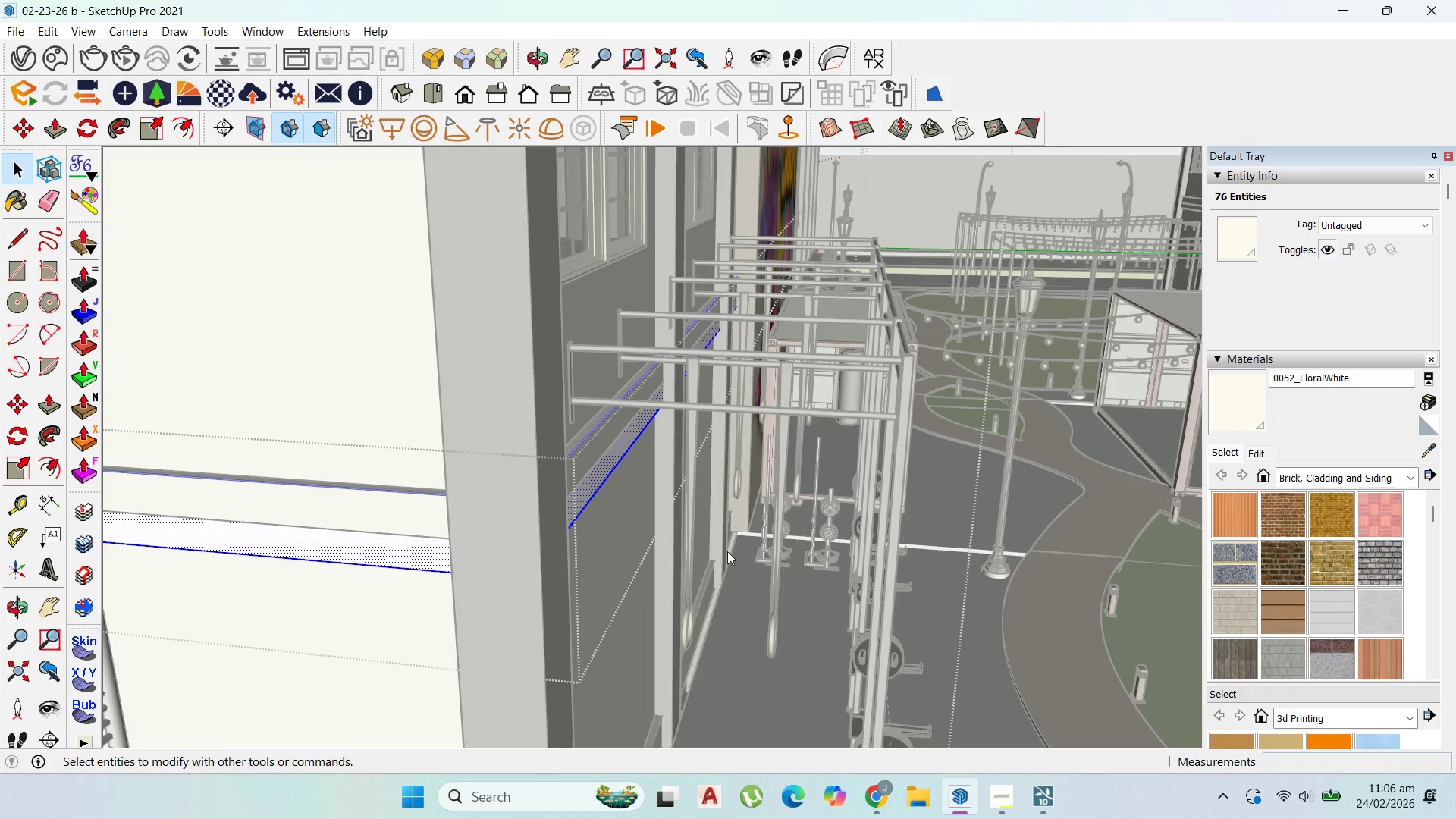 
key(Escape)
 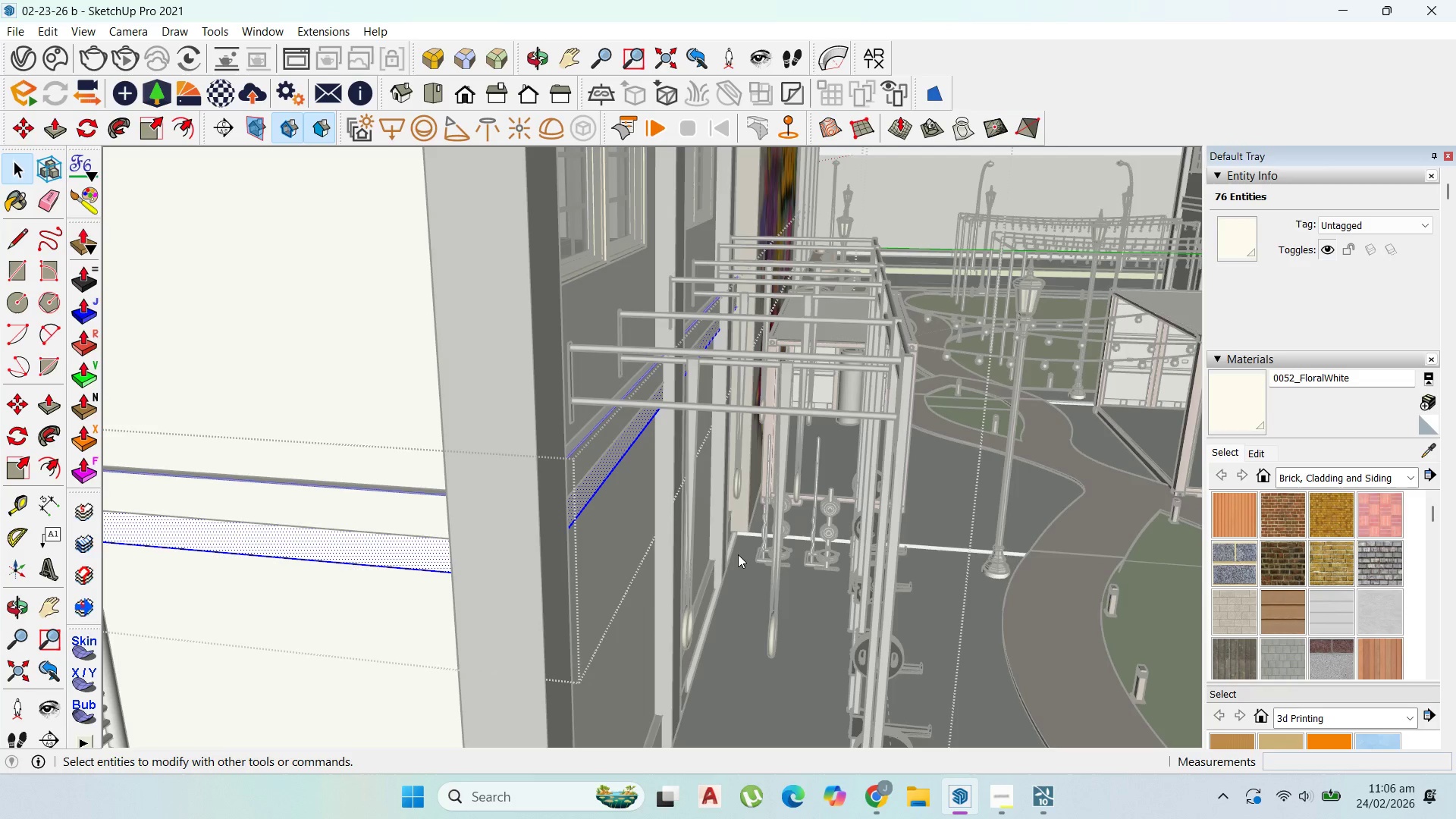 
key(Escape)
 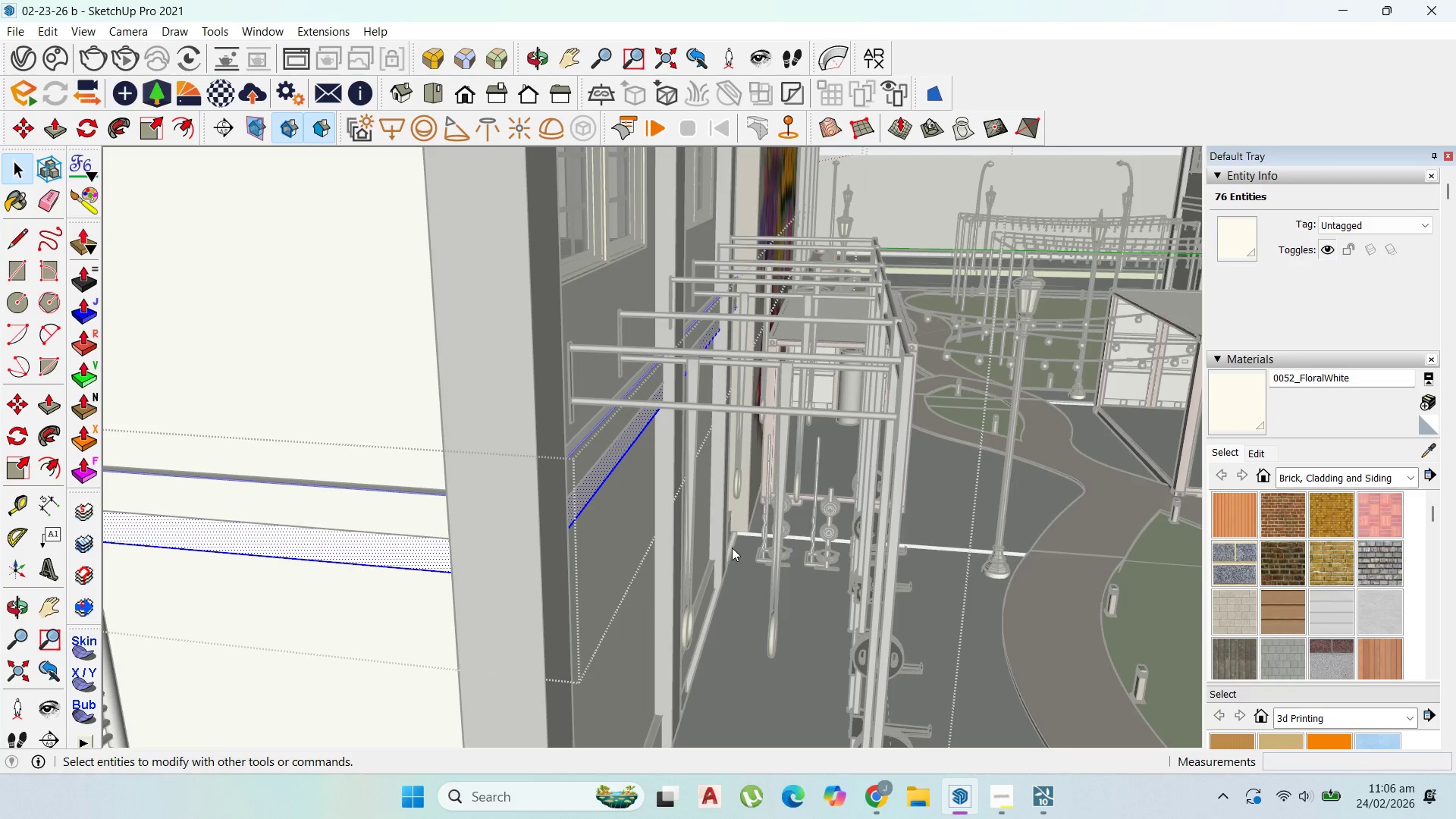 
key(Escape)
 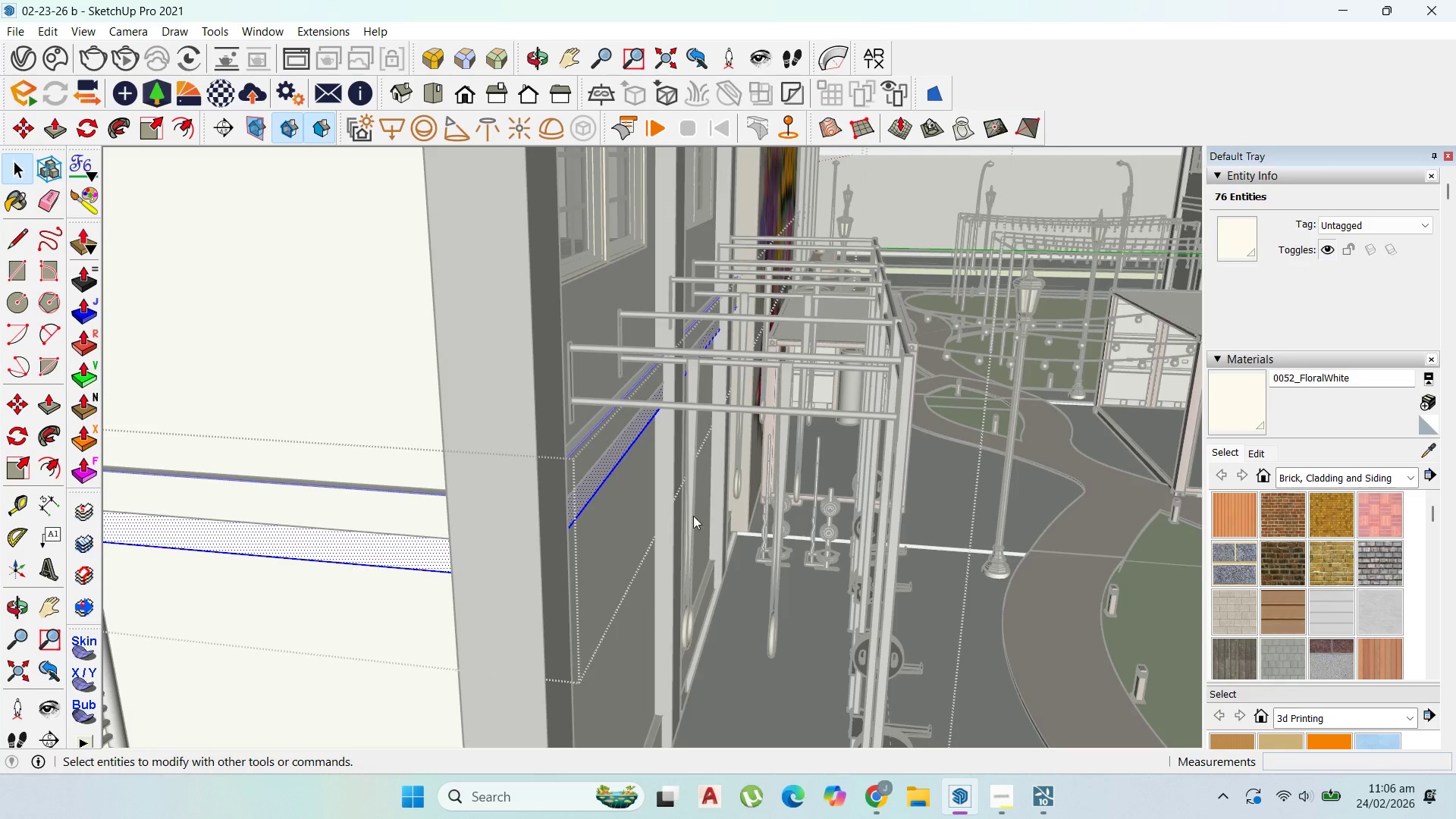 
key(Escape)
 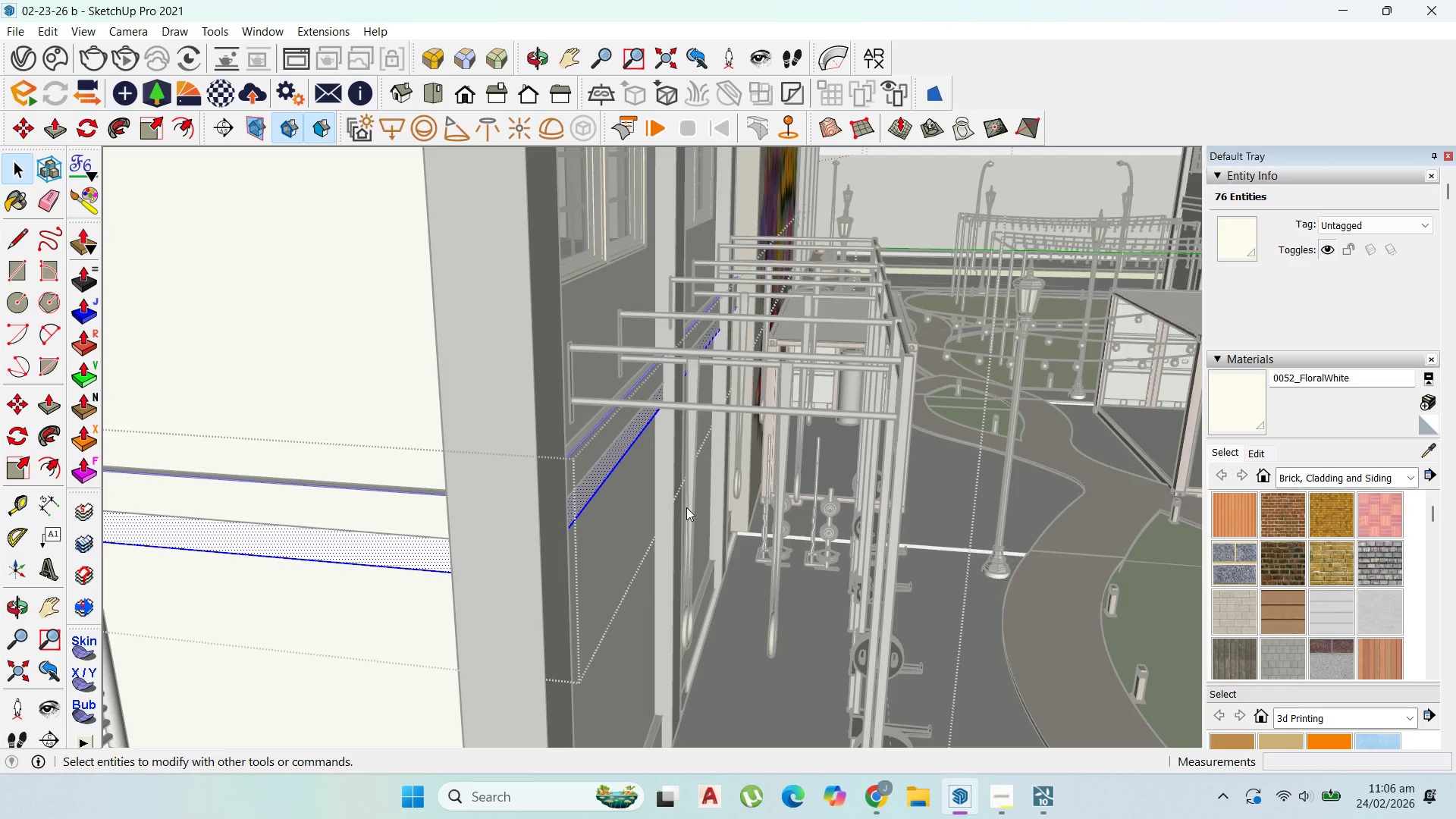 
key(Escape)
 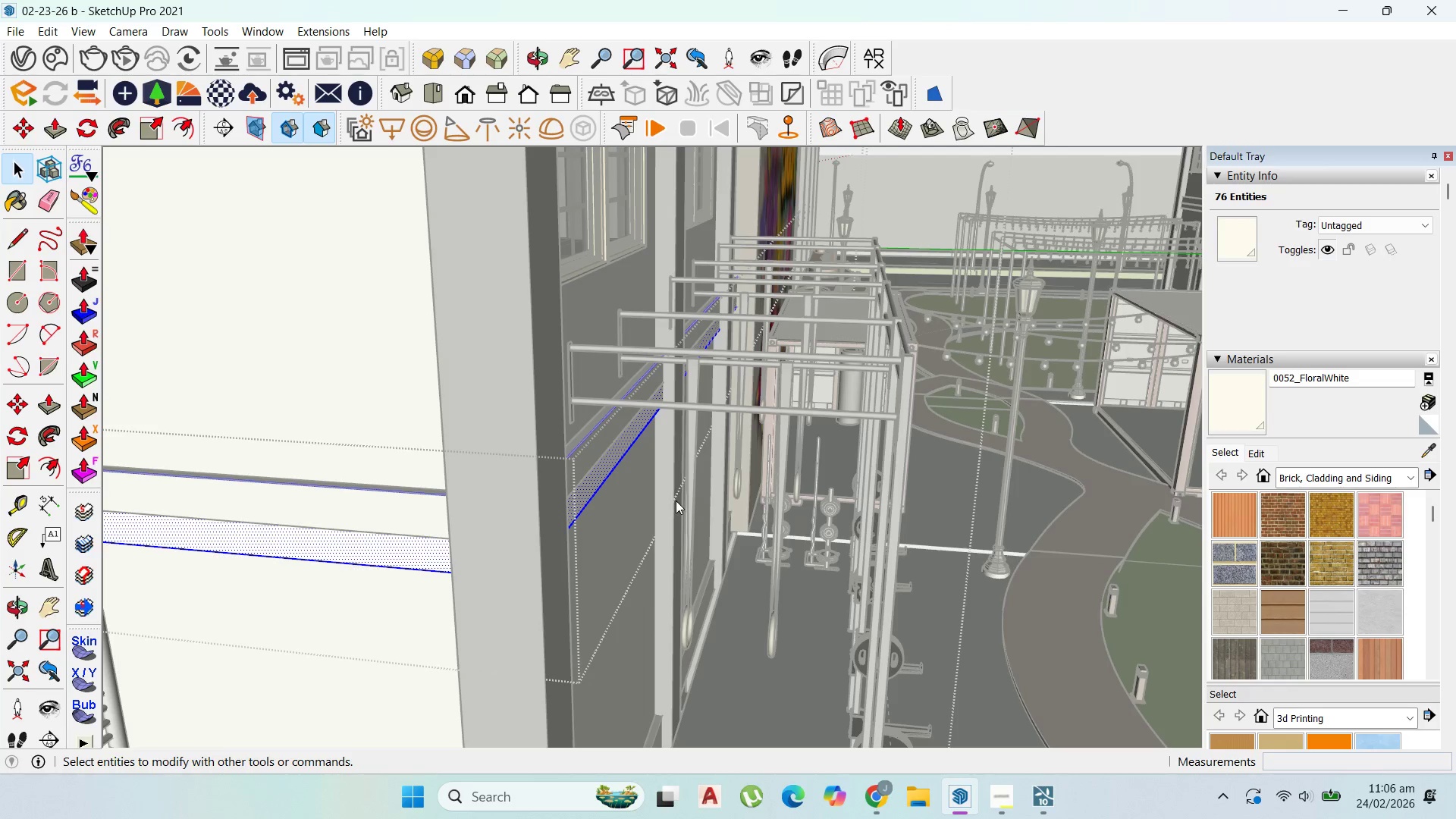 
key(Escape)
 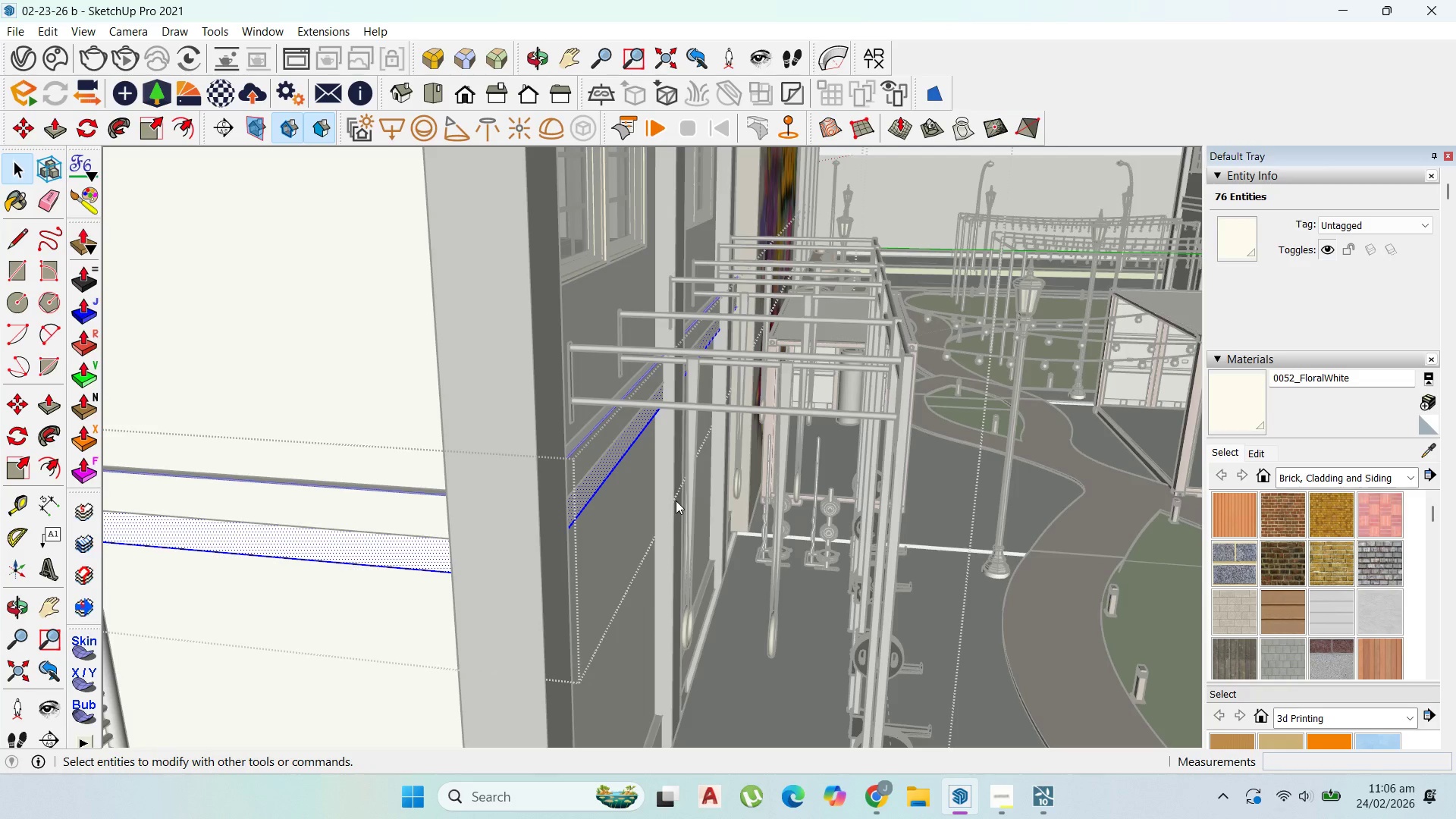 
key(Escape)
 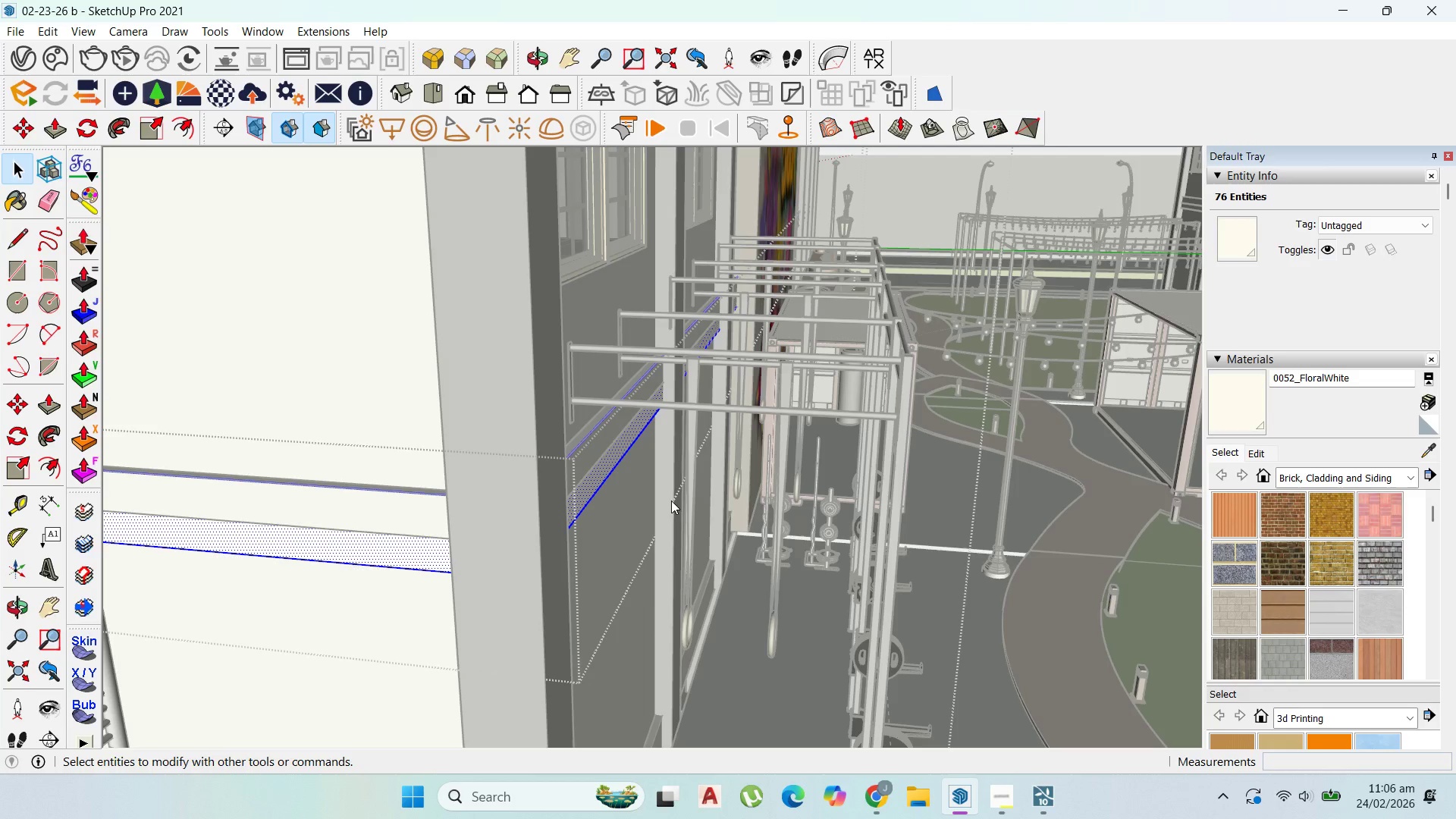 
key(Escape)
 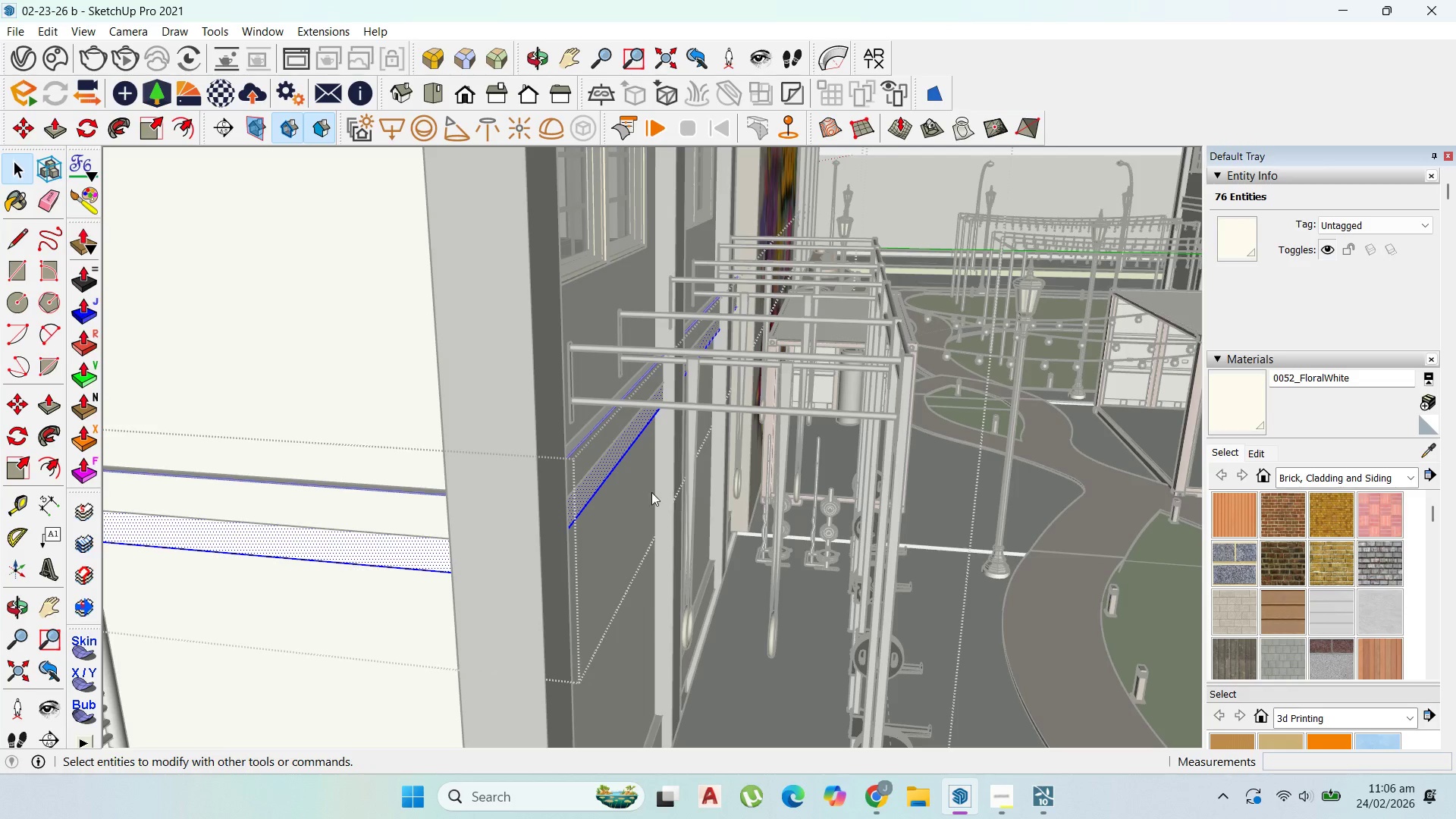 
key(Escape)
 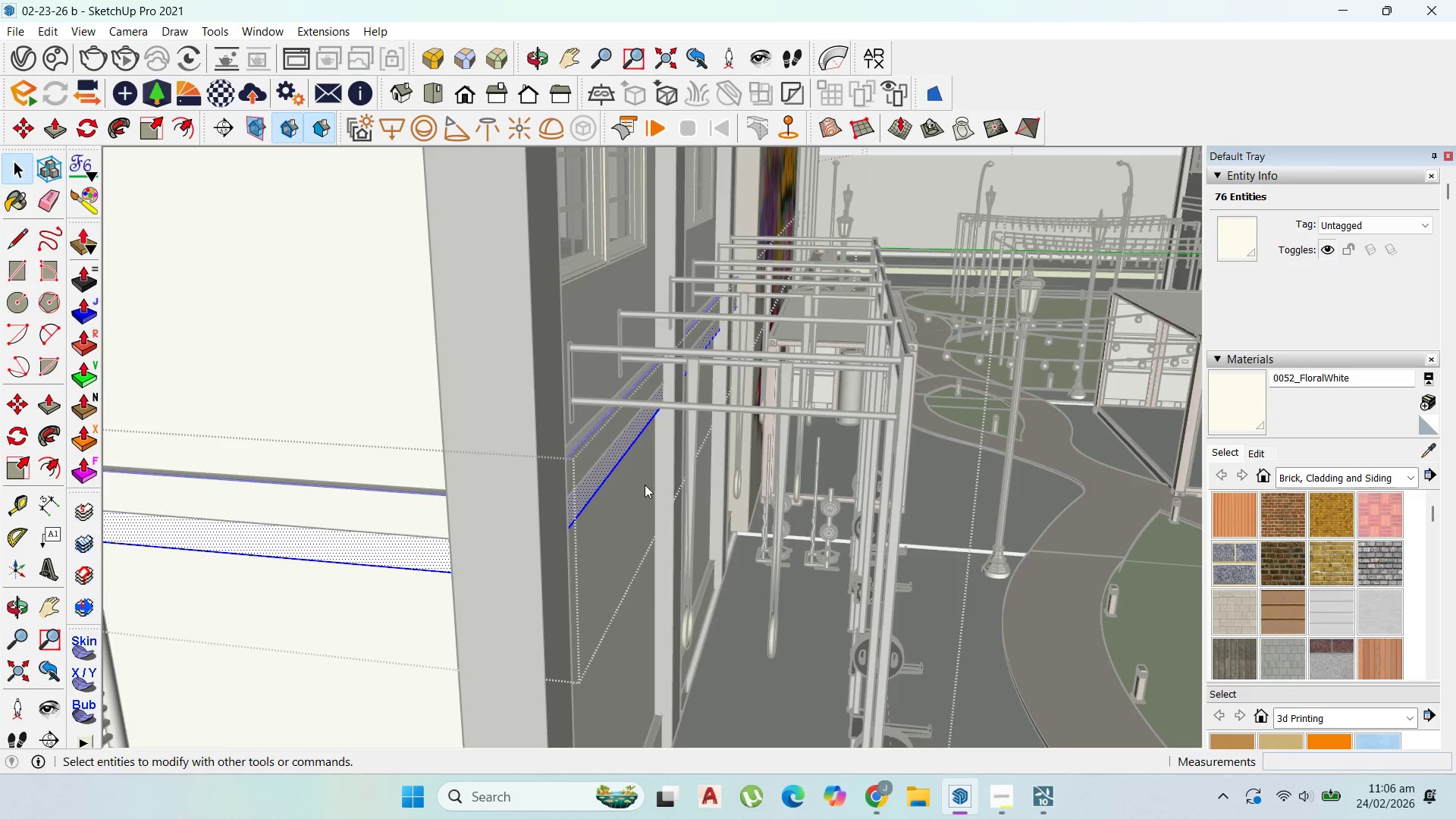 
key(Escape)
 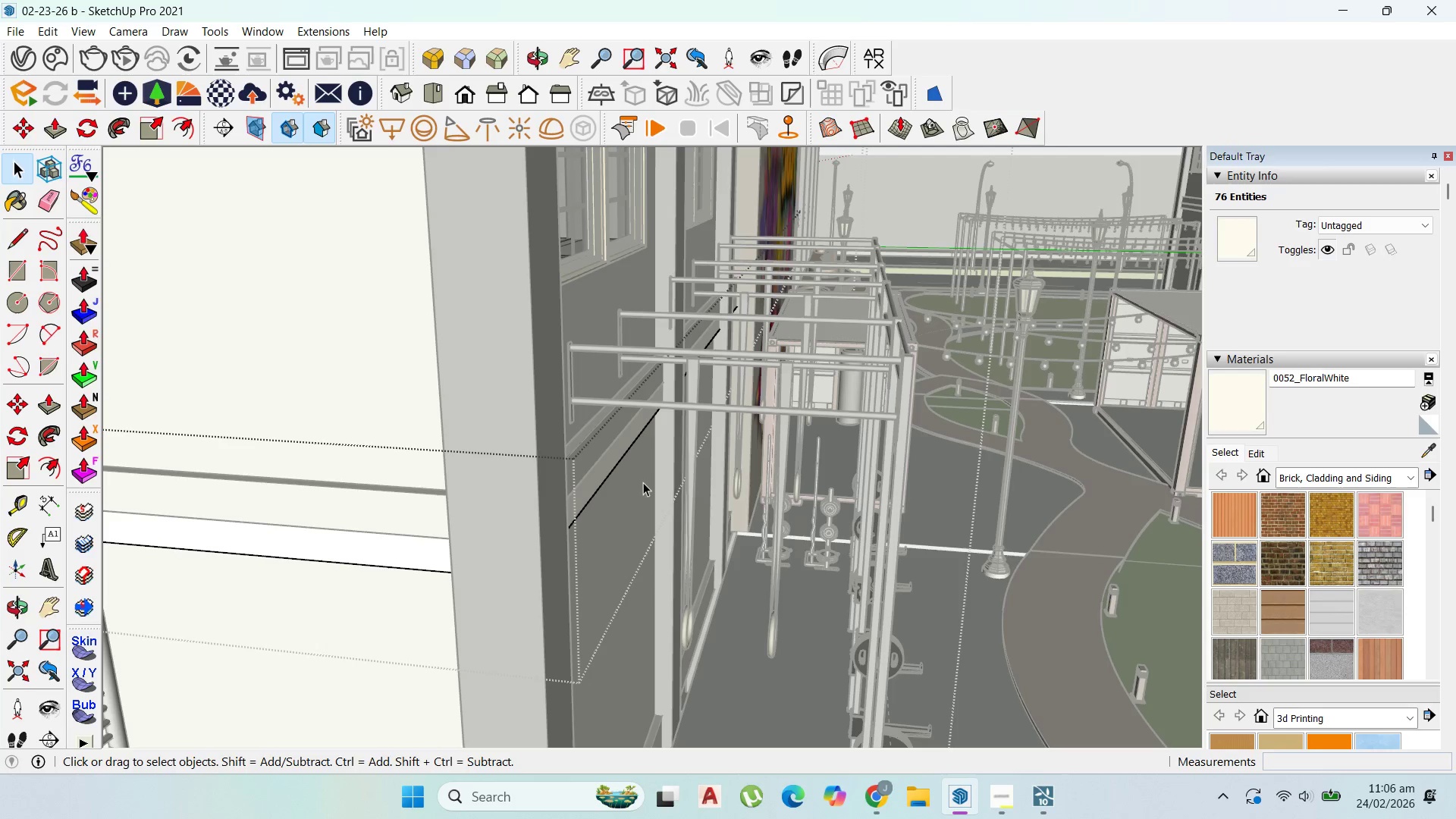 
key(Escape)
 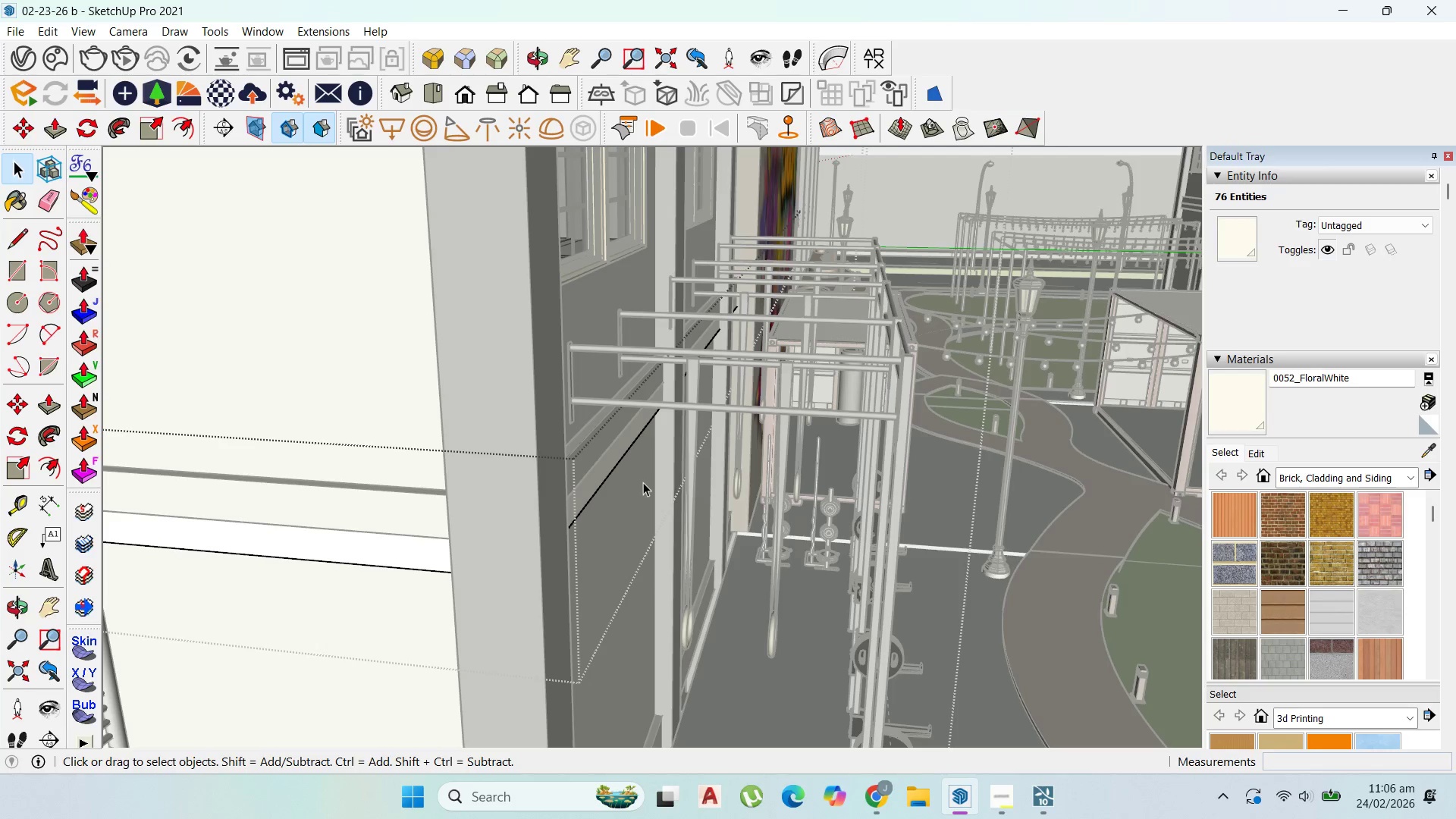 
key(Escape)
 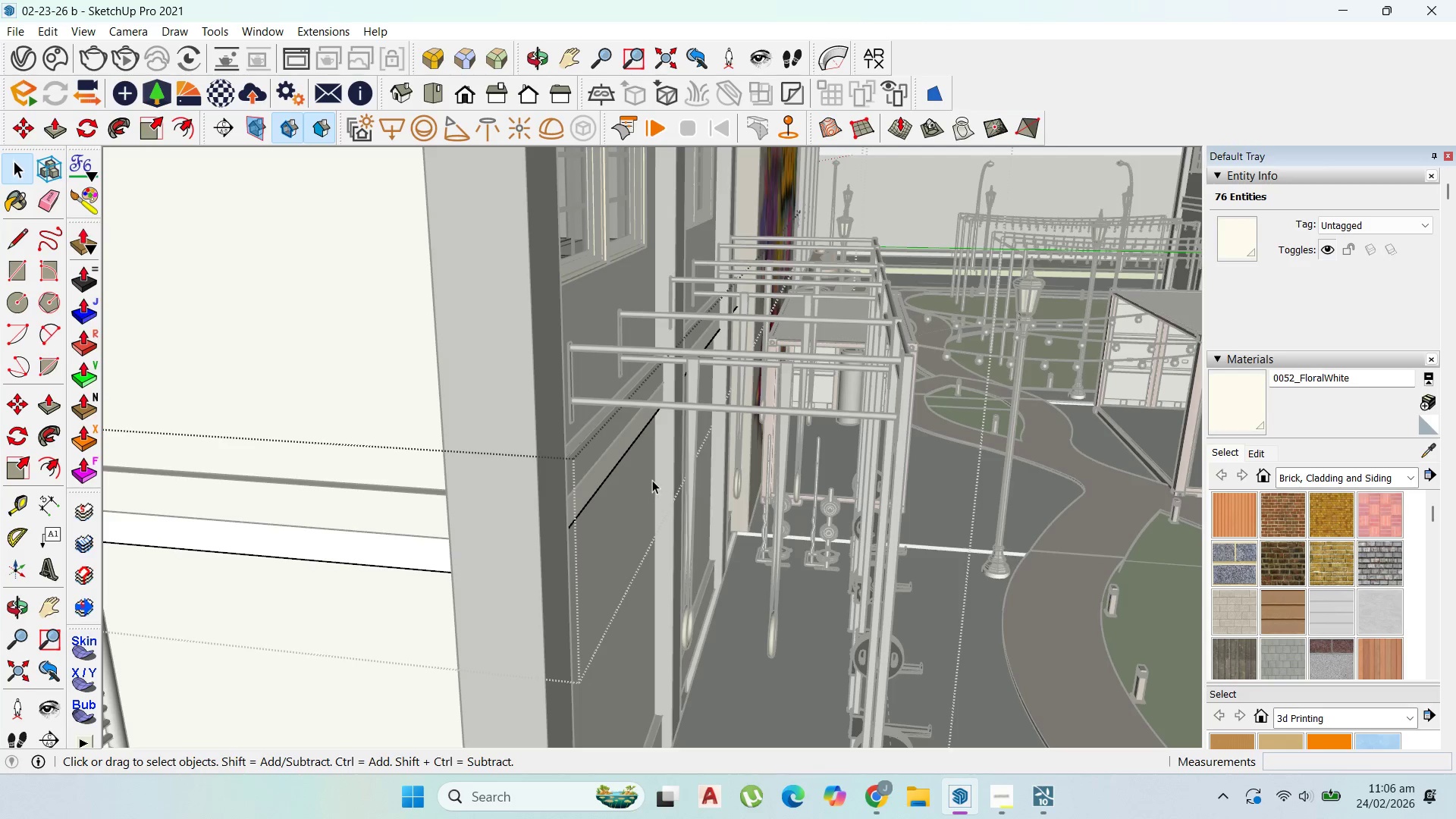 
key(Escape)
 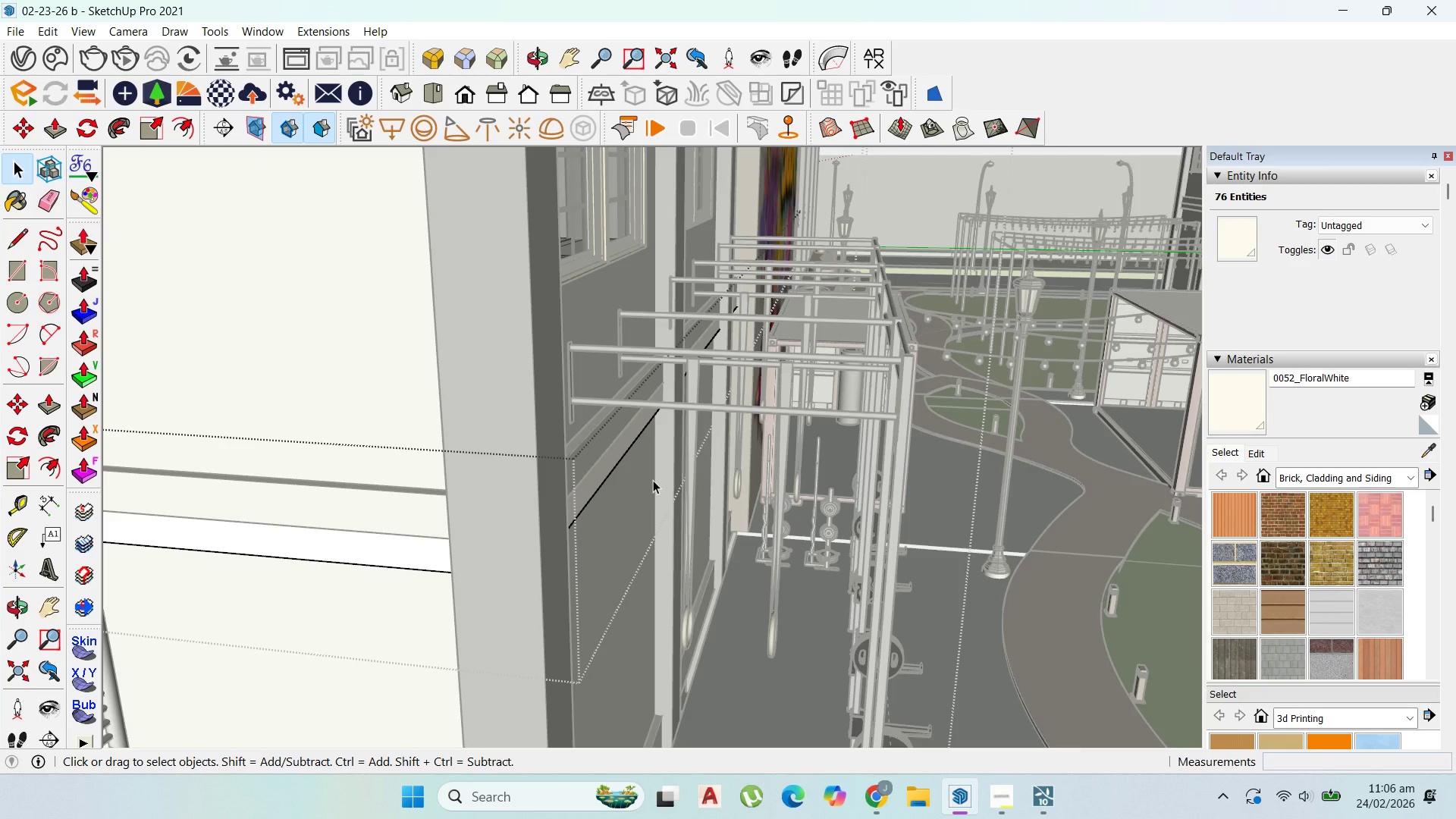 
key(Escape)
 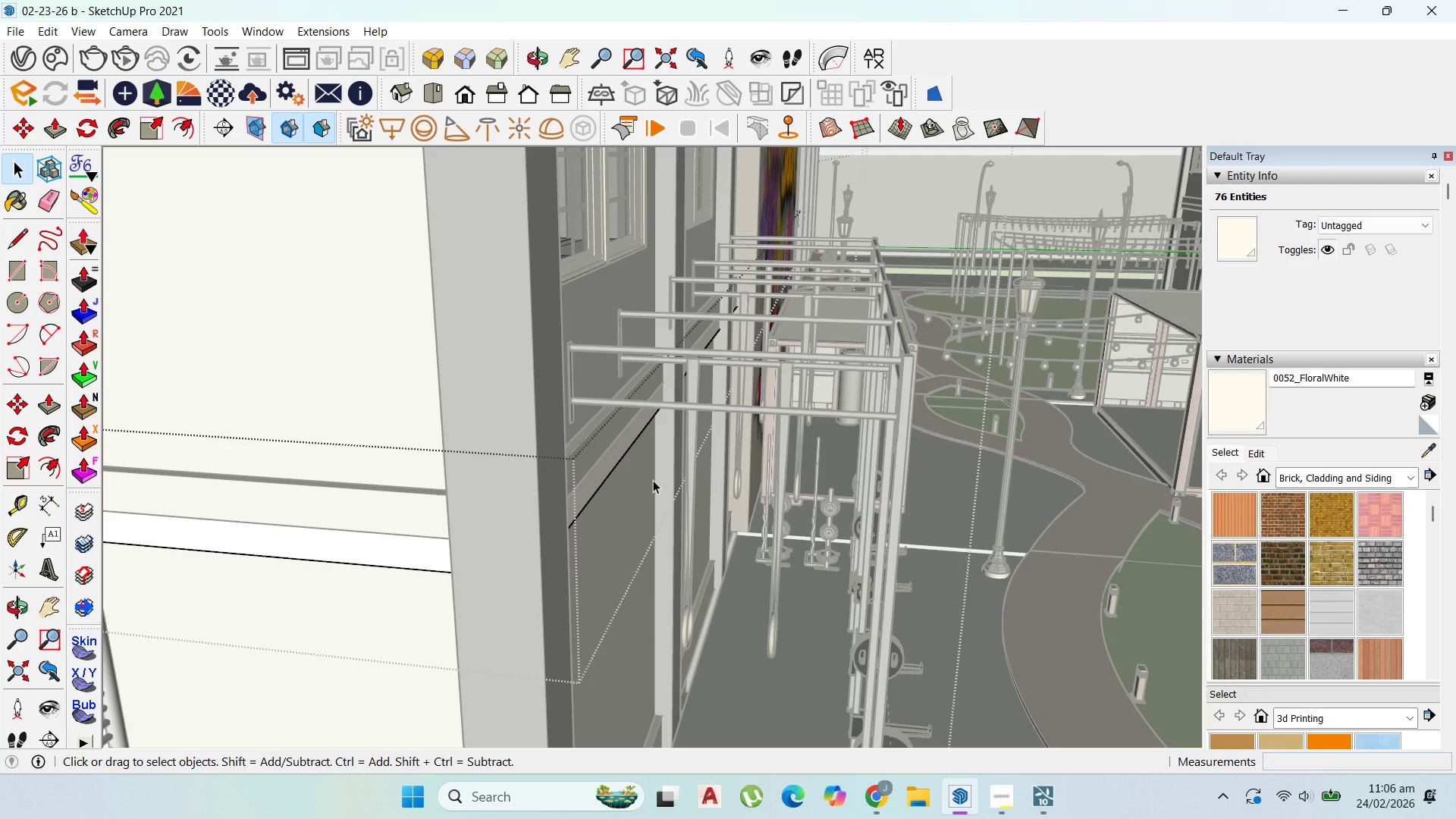 
scroll: coordinate [643, 482], scroll_direction: down, amount: 1.0
 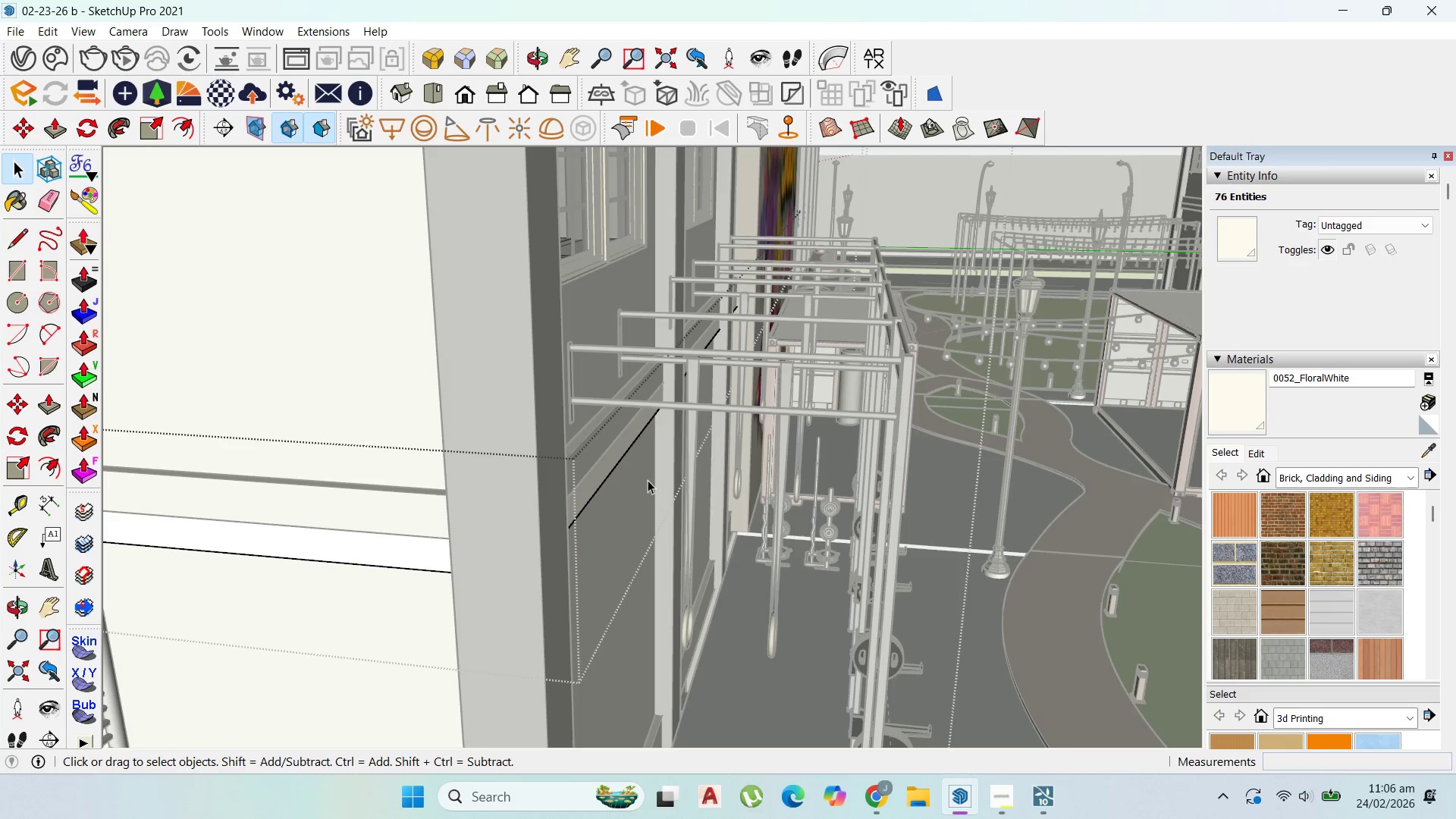 
key(Escape)
 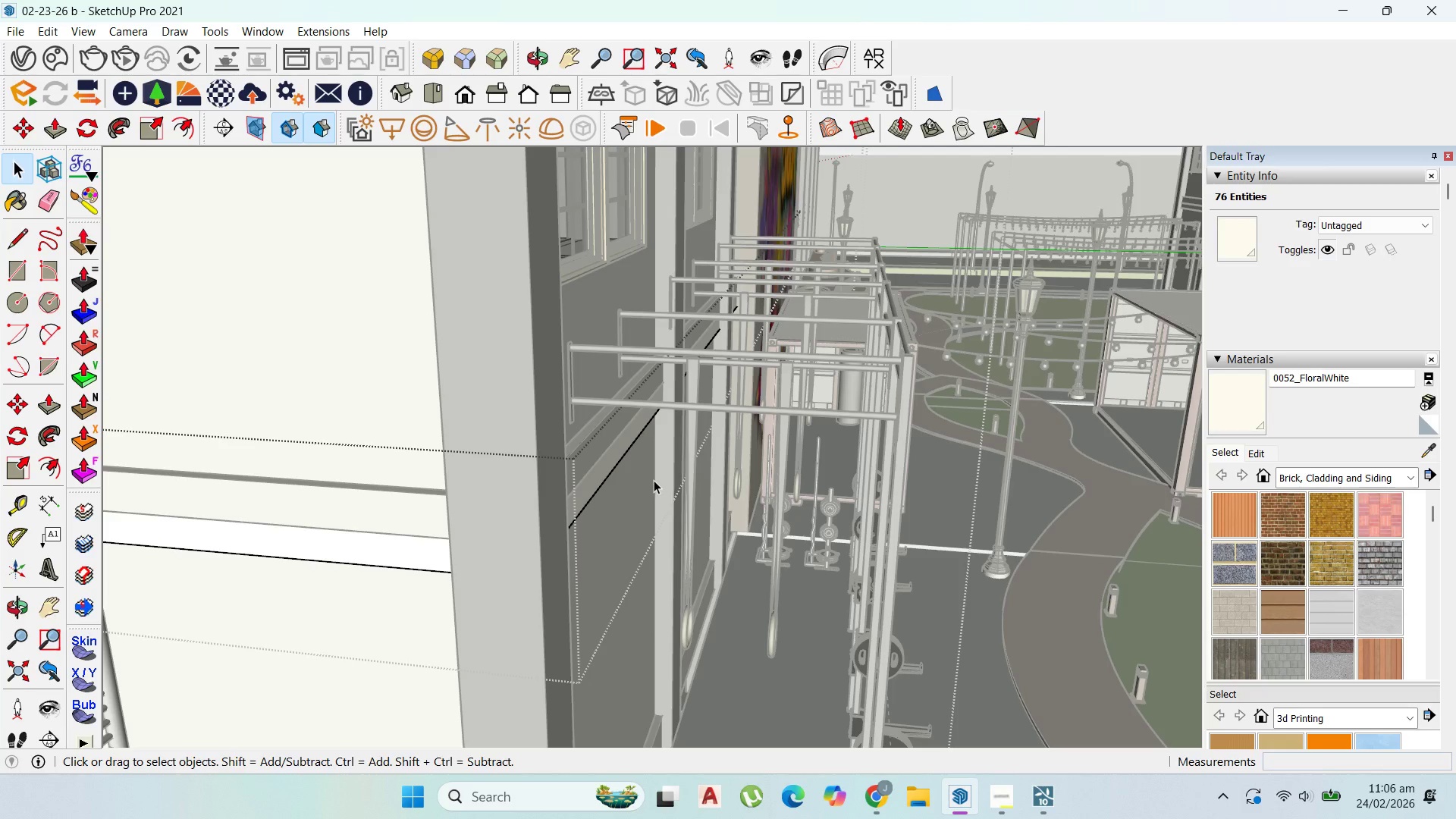 
key(Escape)
 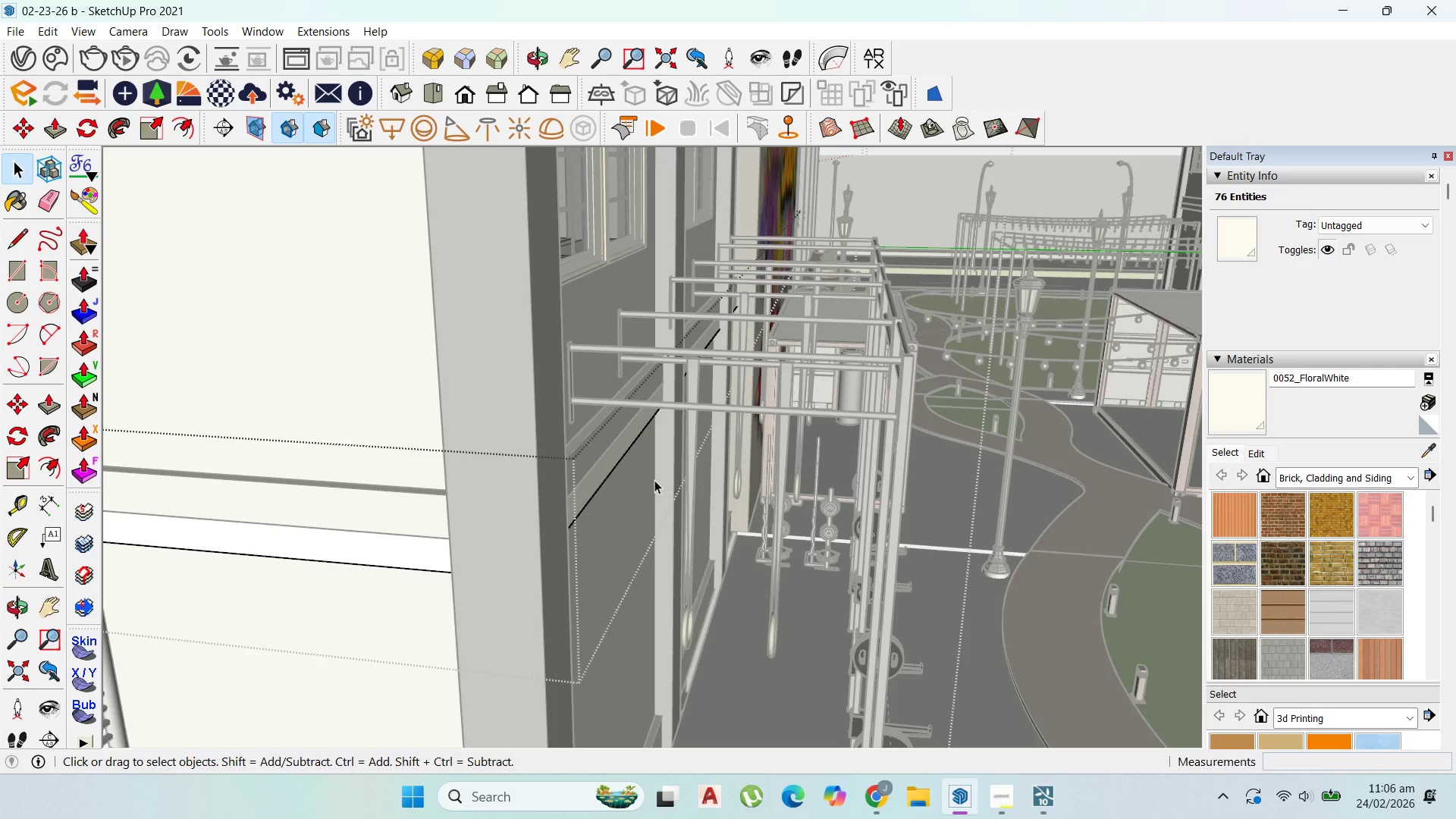 
key(Escape)
 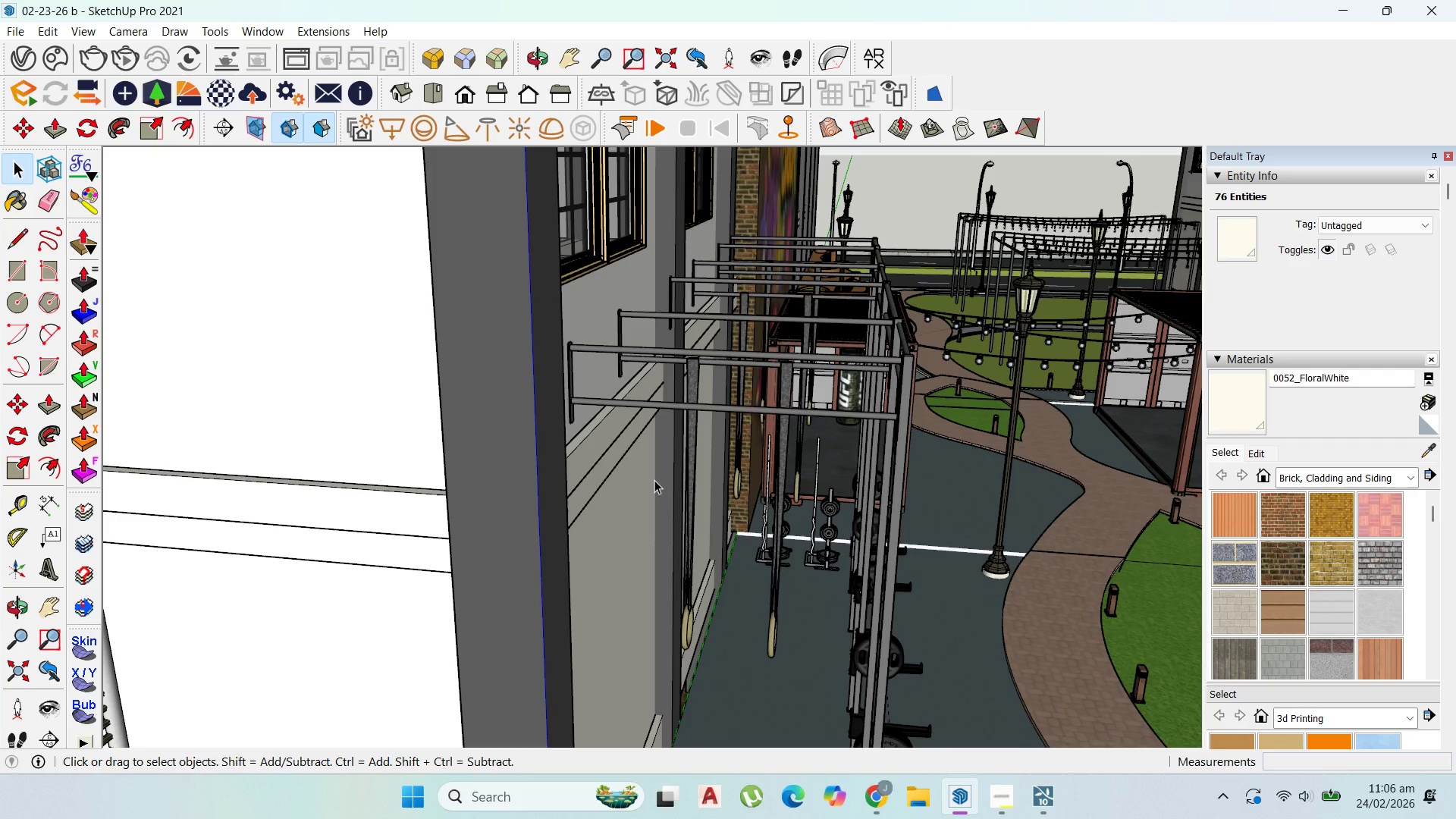 
key(Escape)
 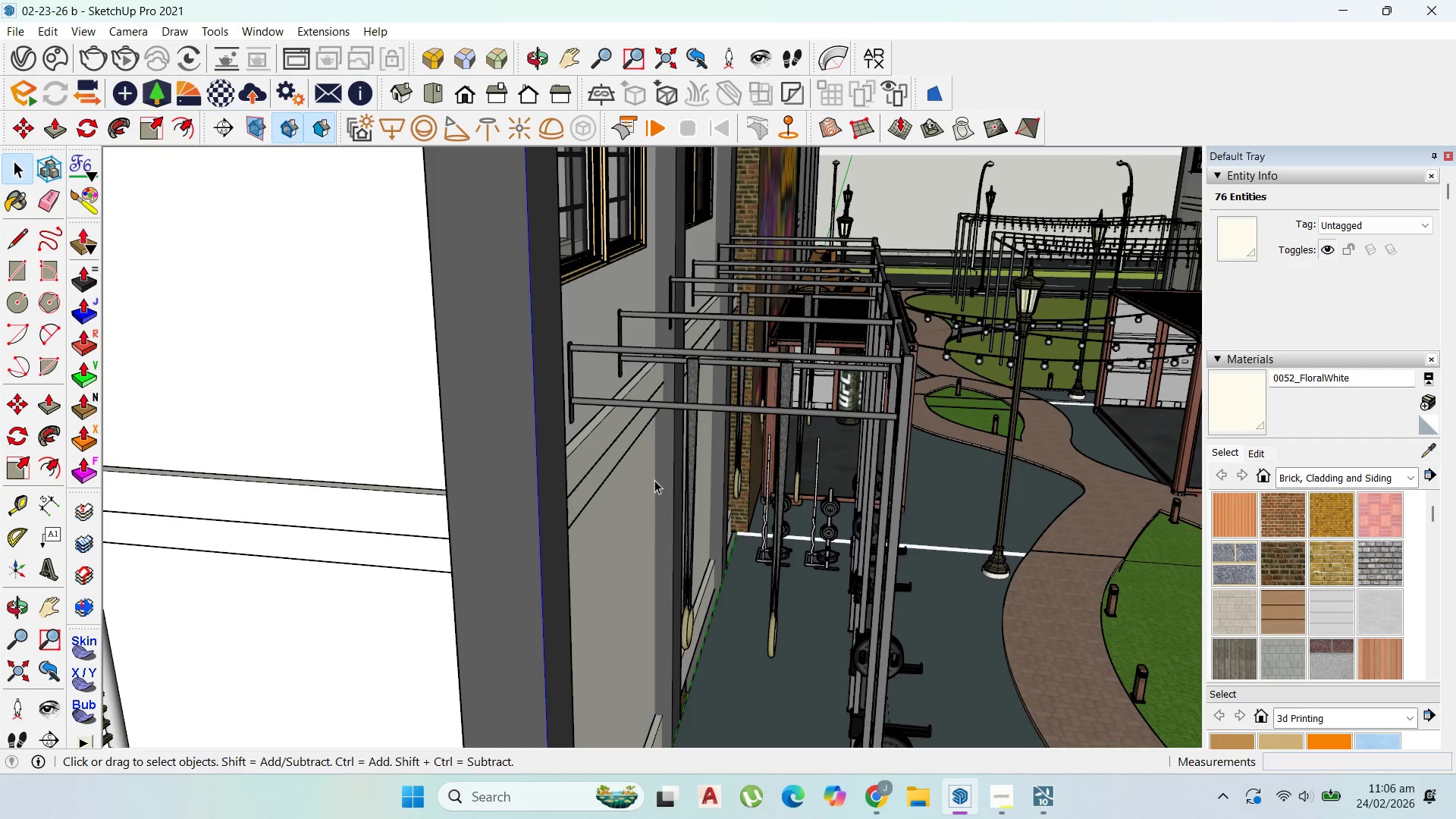 
key(Escape)
 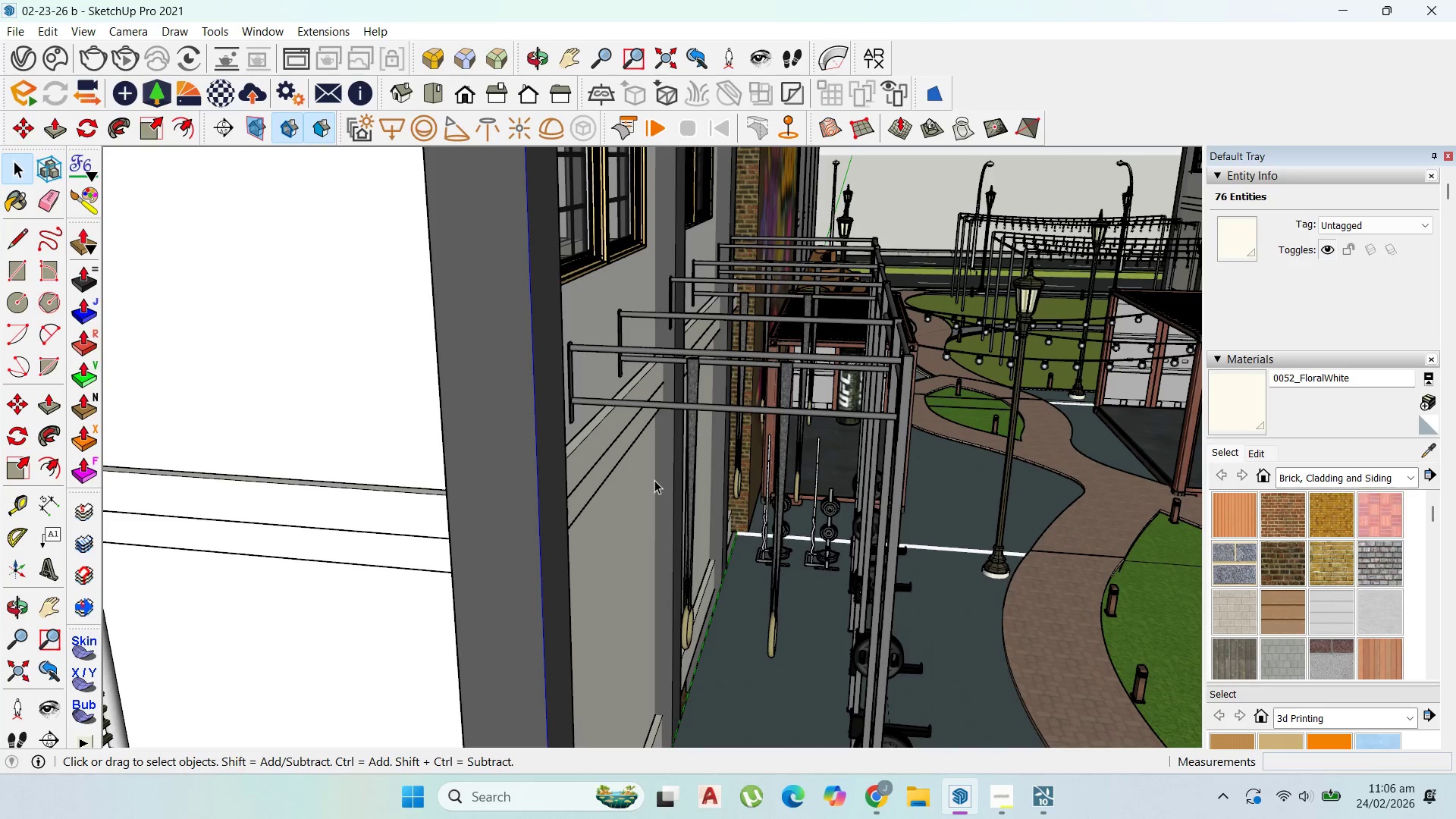 
key(Escape)
 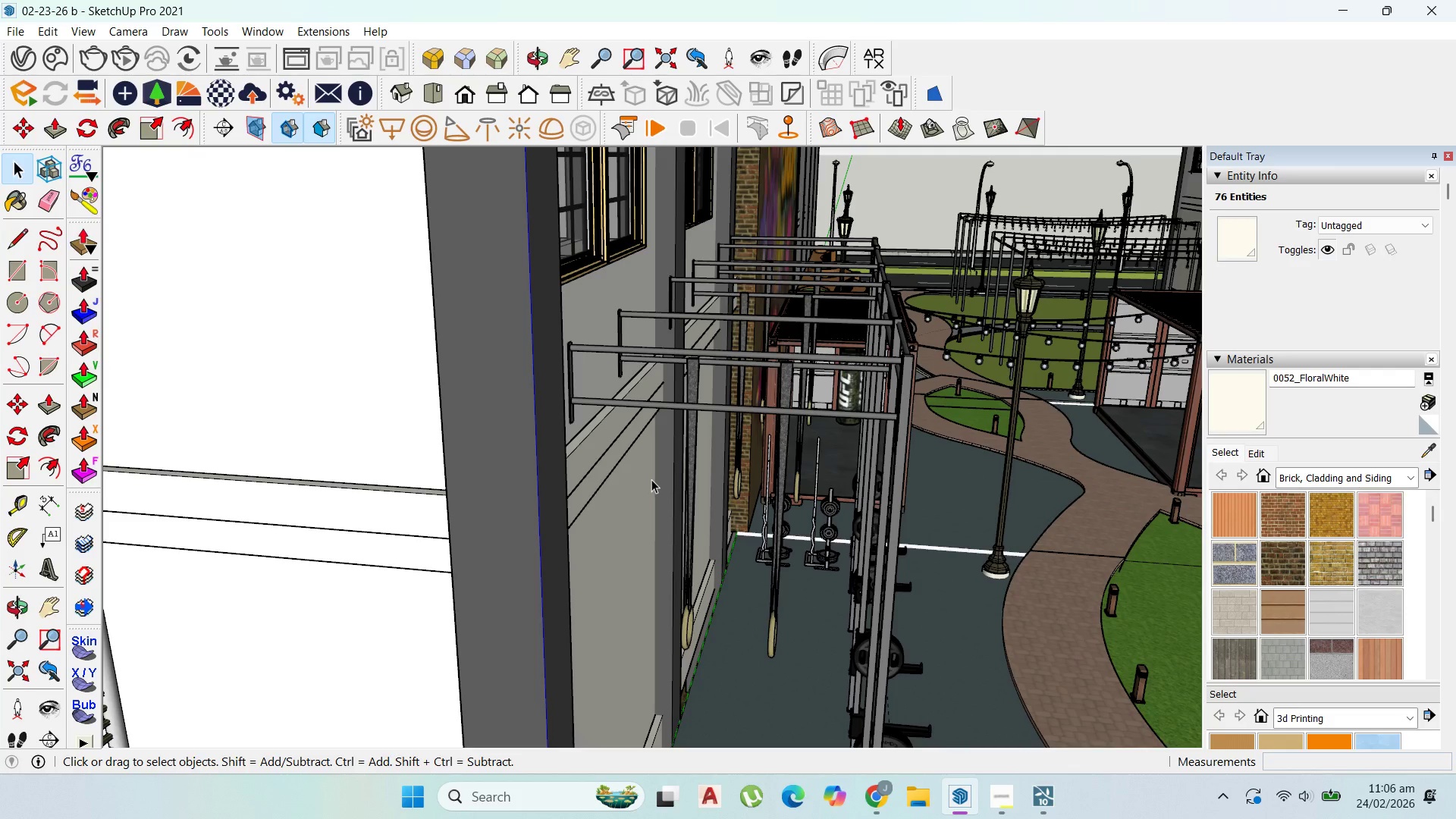 
key(Escape)
 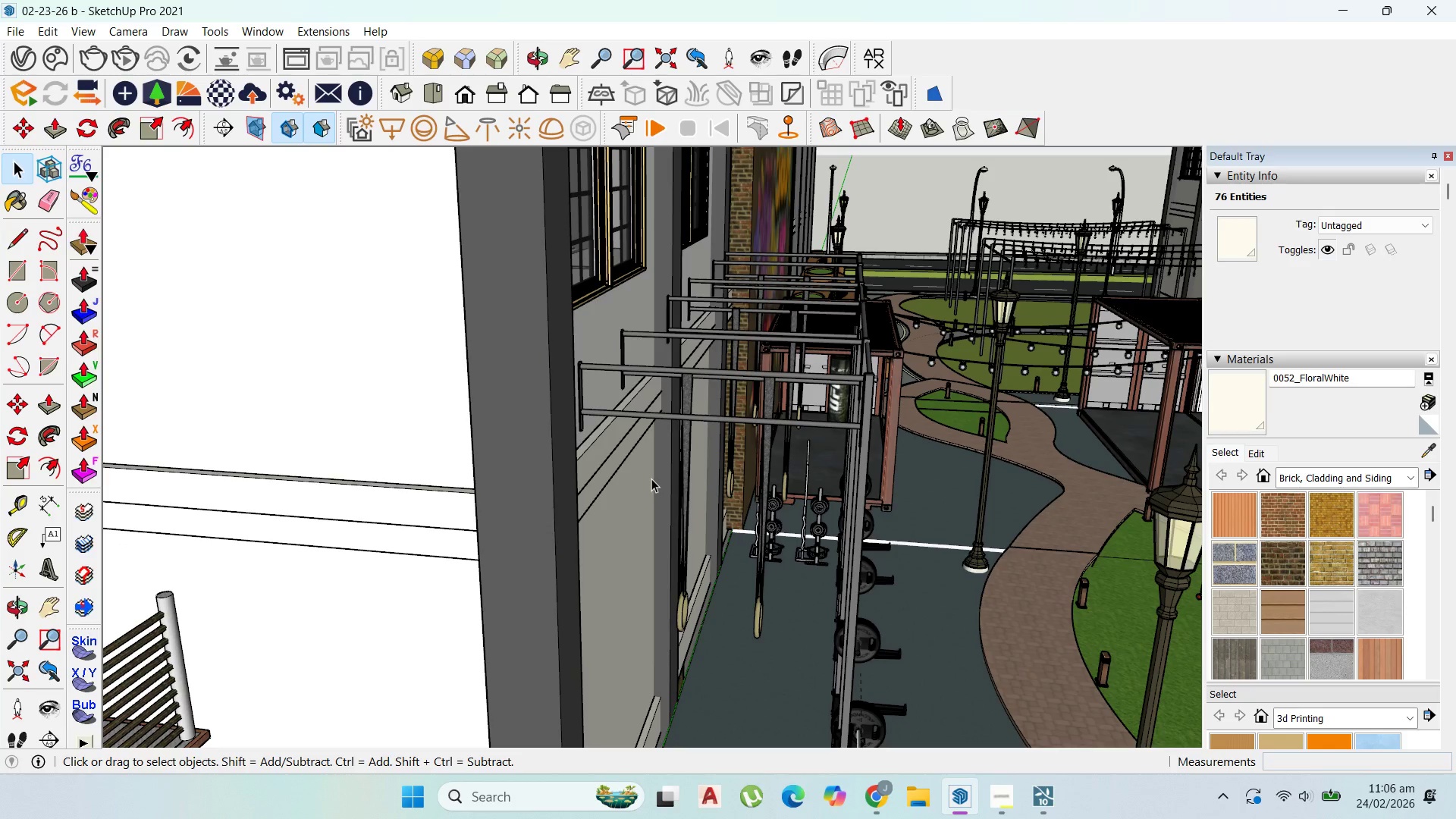 
key(Escape)
 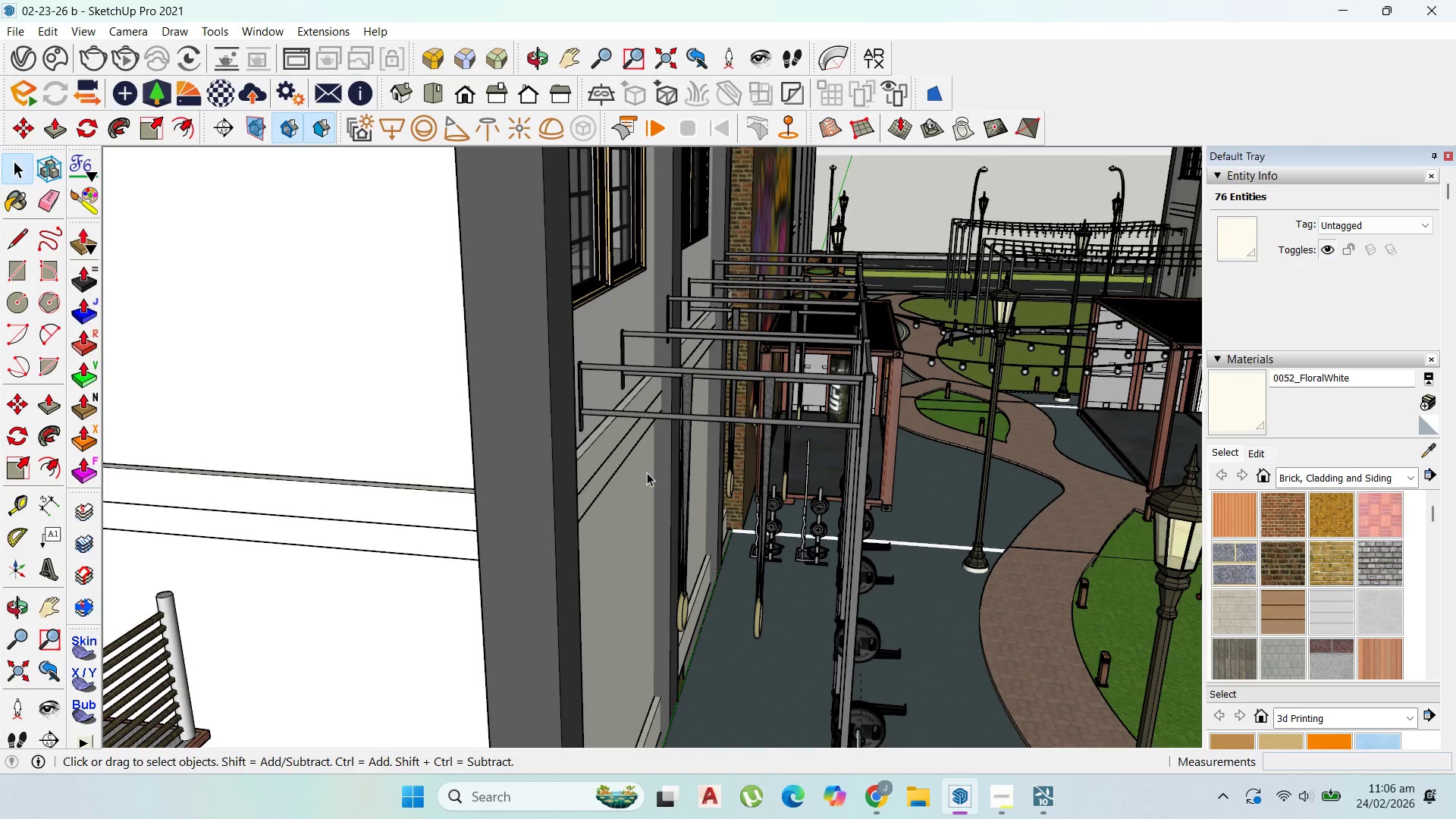 
scroll: coordinate [651, 479], scroll_direction: down, amount: 2.0
 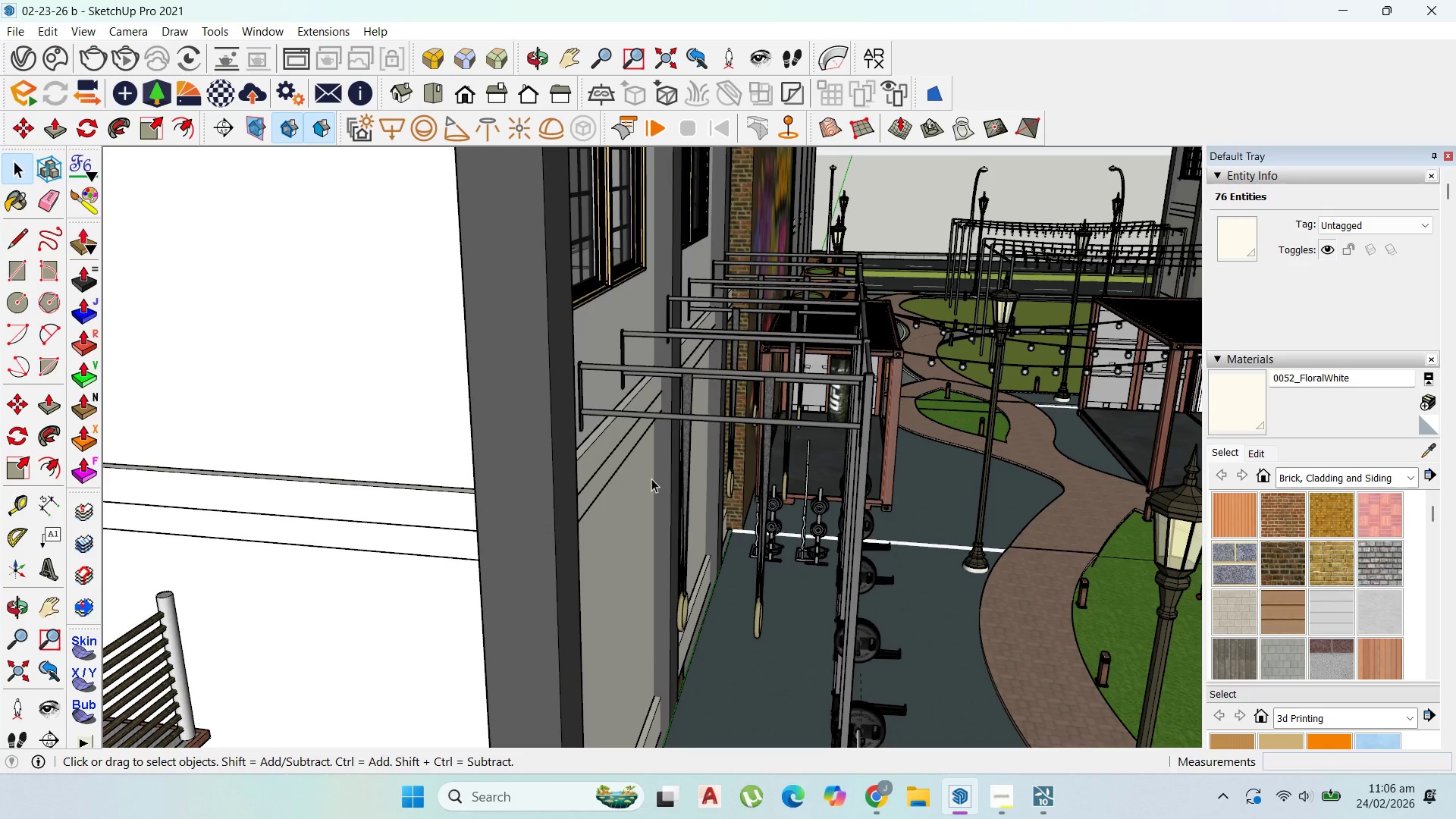 
key(Escape)
 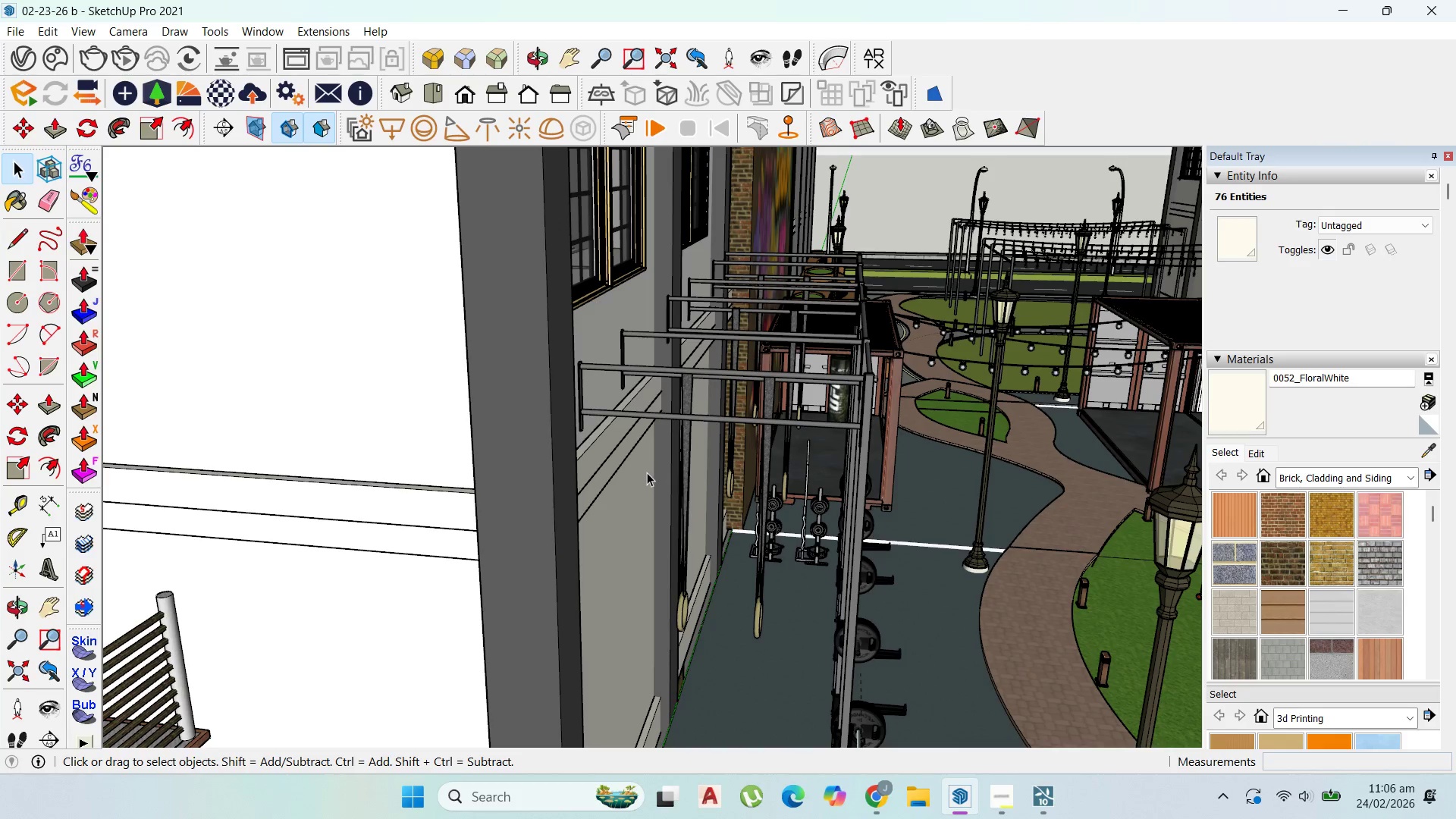 
scroll: coordinate [576, 535], scroll_direction: down, amount: 16.0
 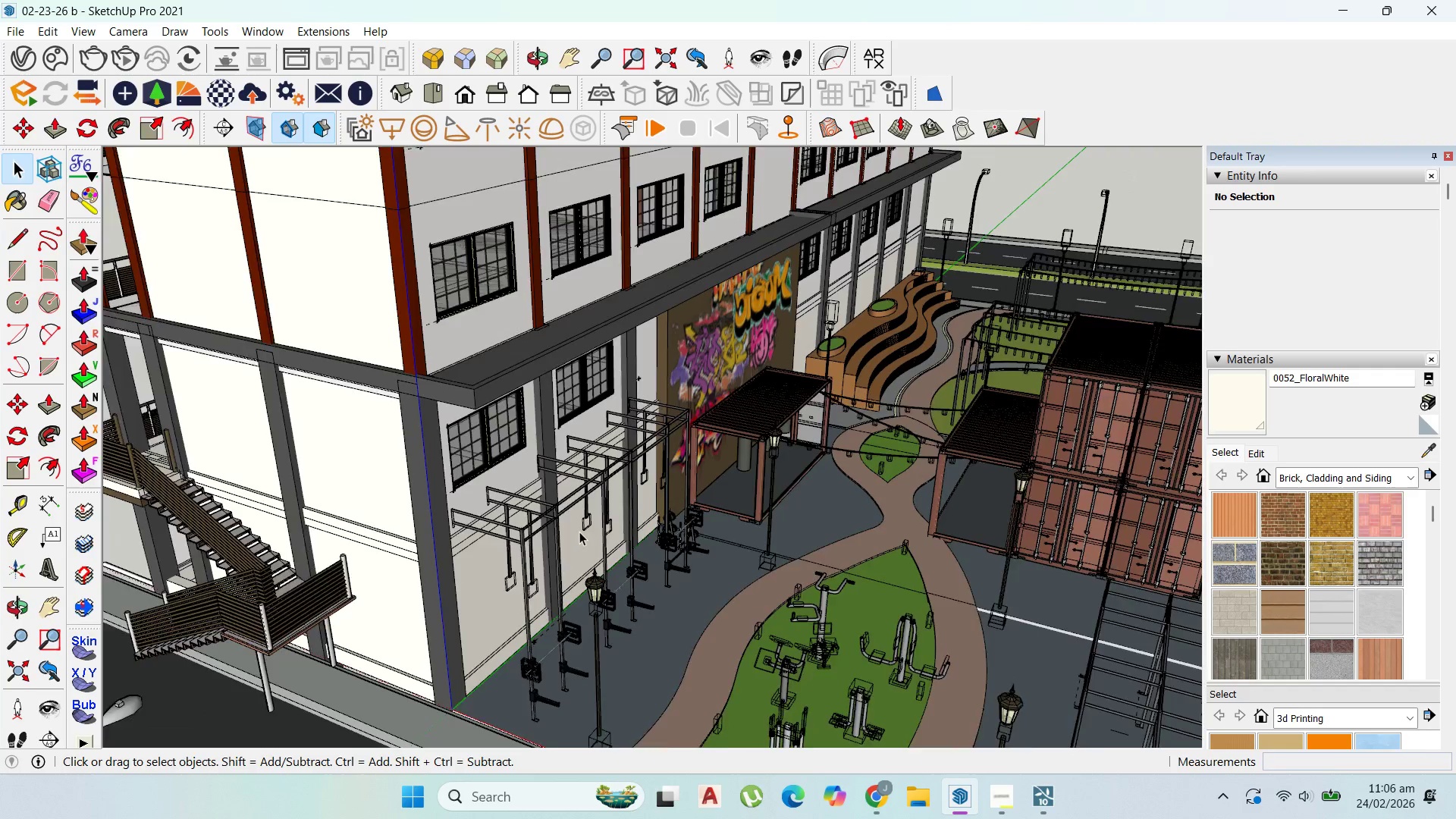 
scroll: coordinate [580, 531], scroll_direction: up, amount: 2.0
 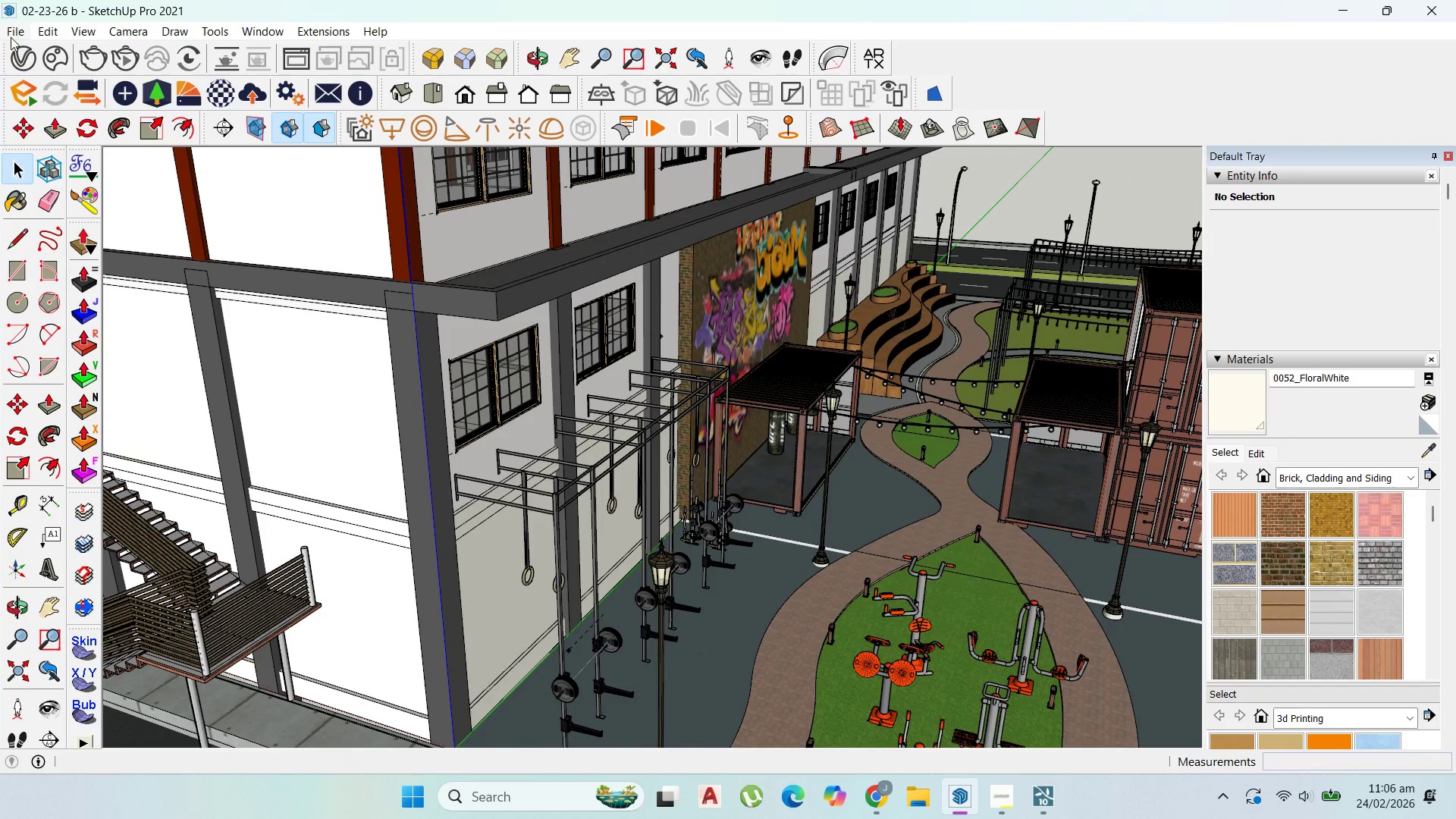 
left_click([16, 36])
 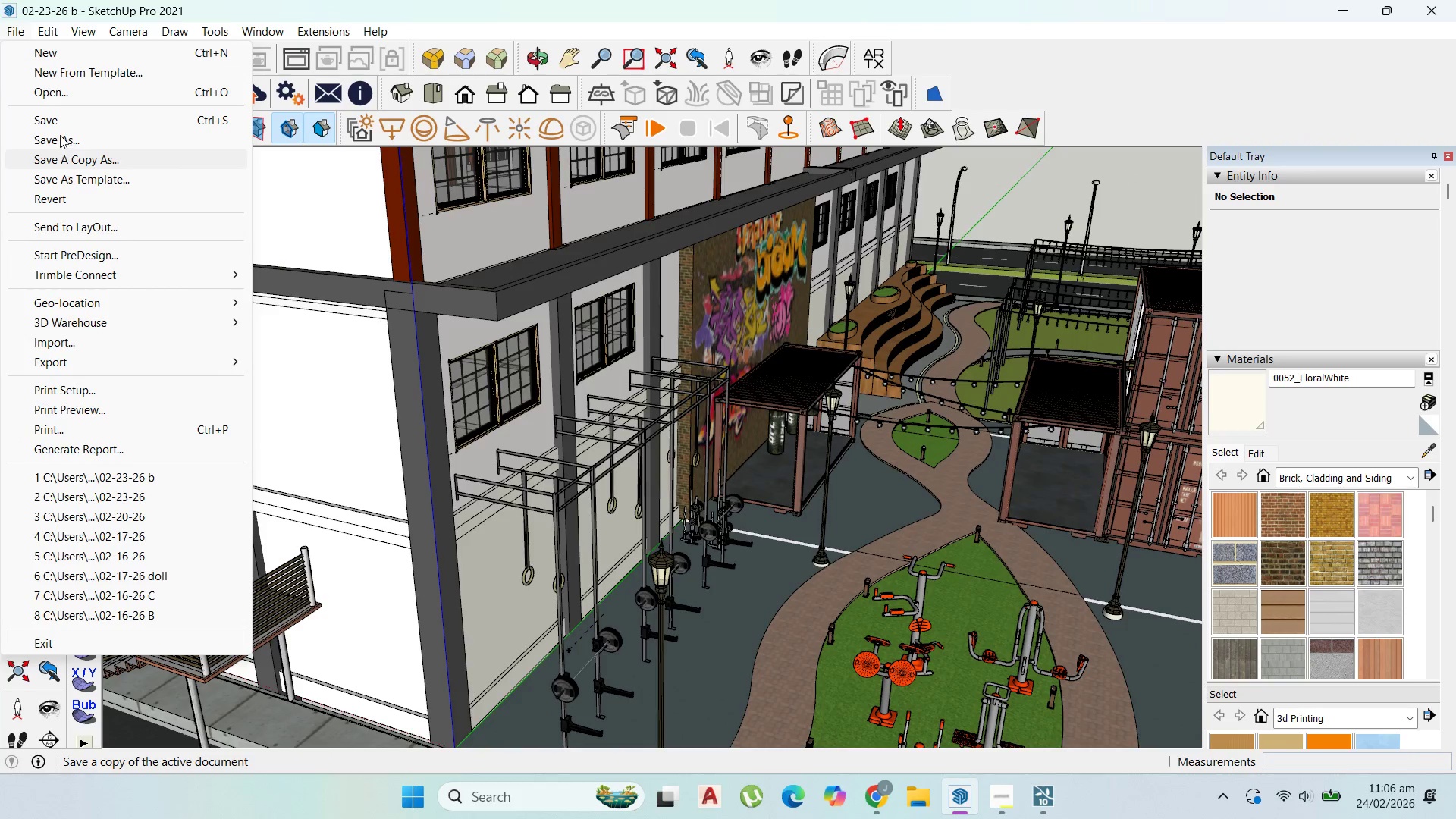 
left_click([58, 138])
 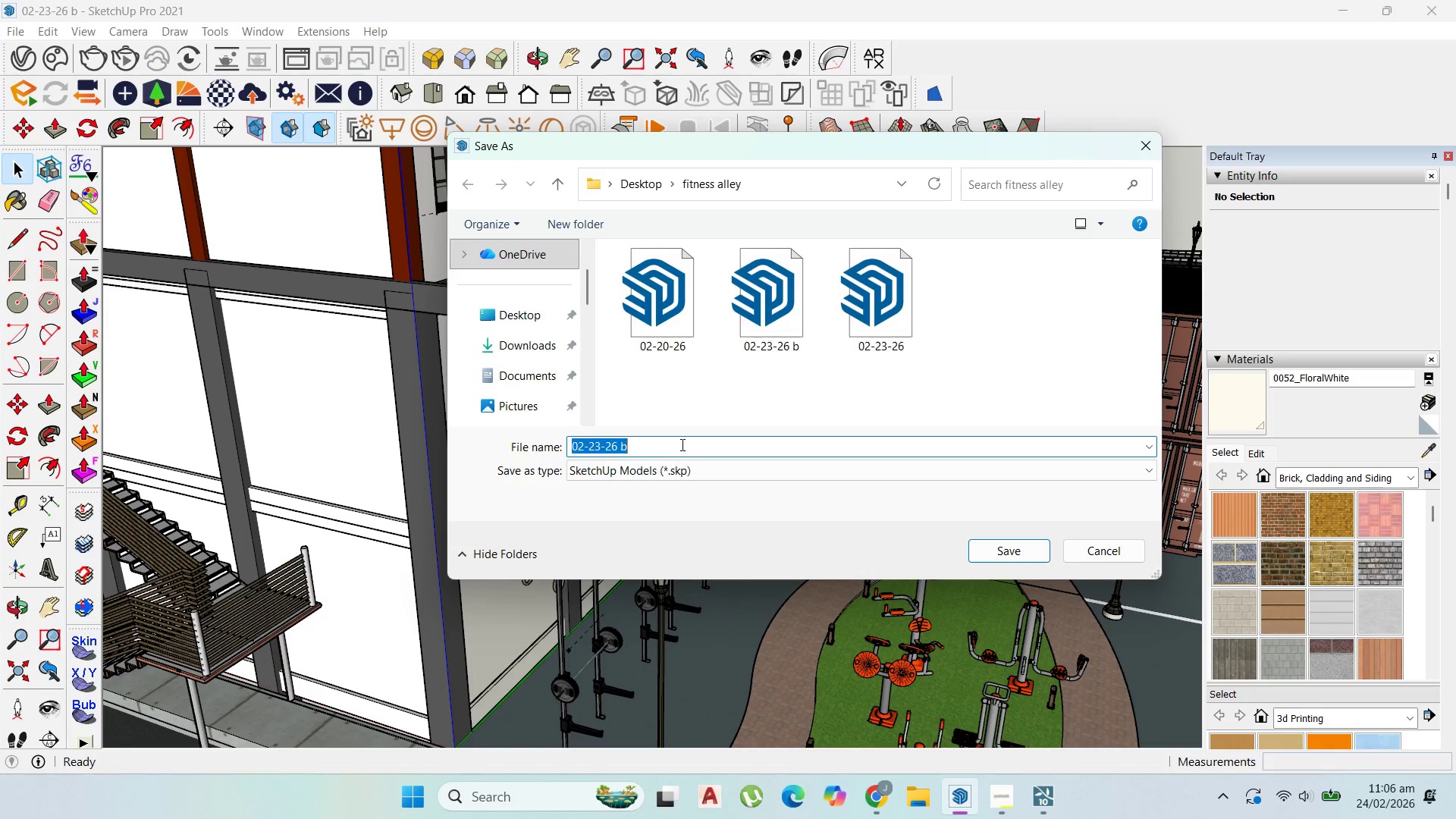 
left_click([656, 445])
 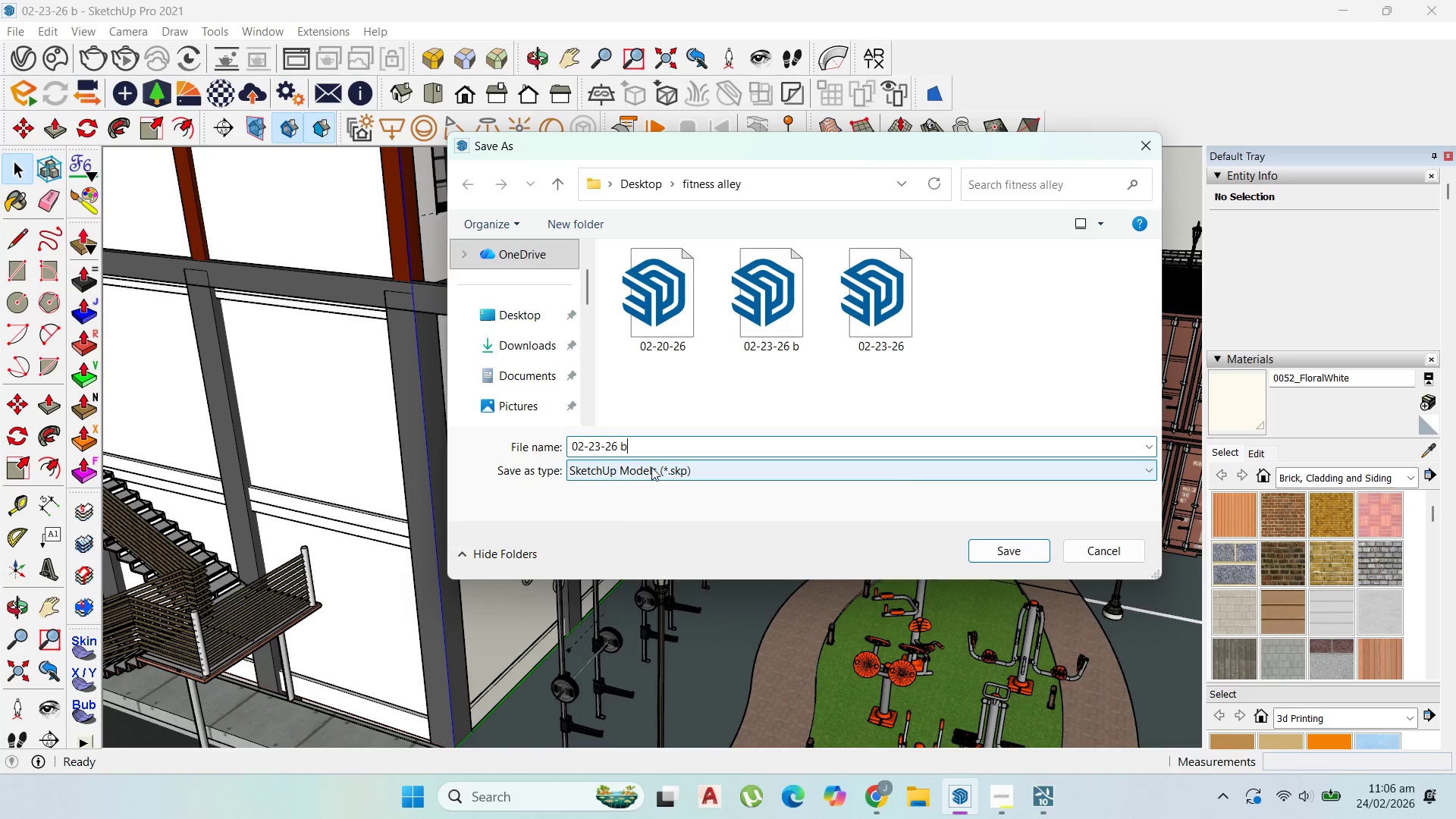 
left_click([651, 467])
 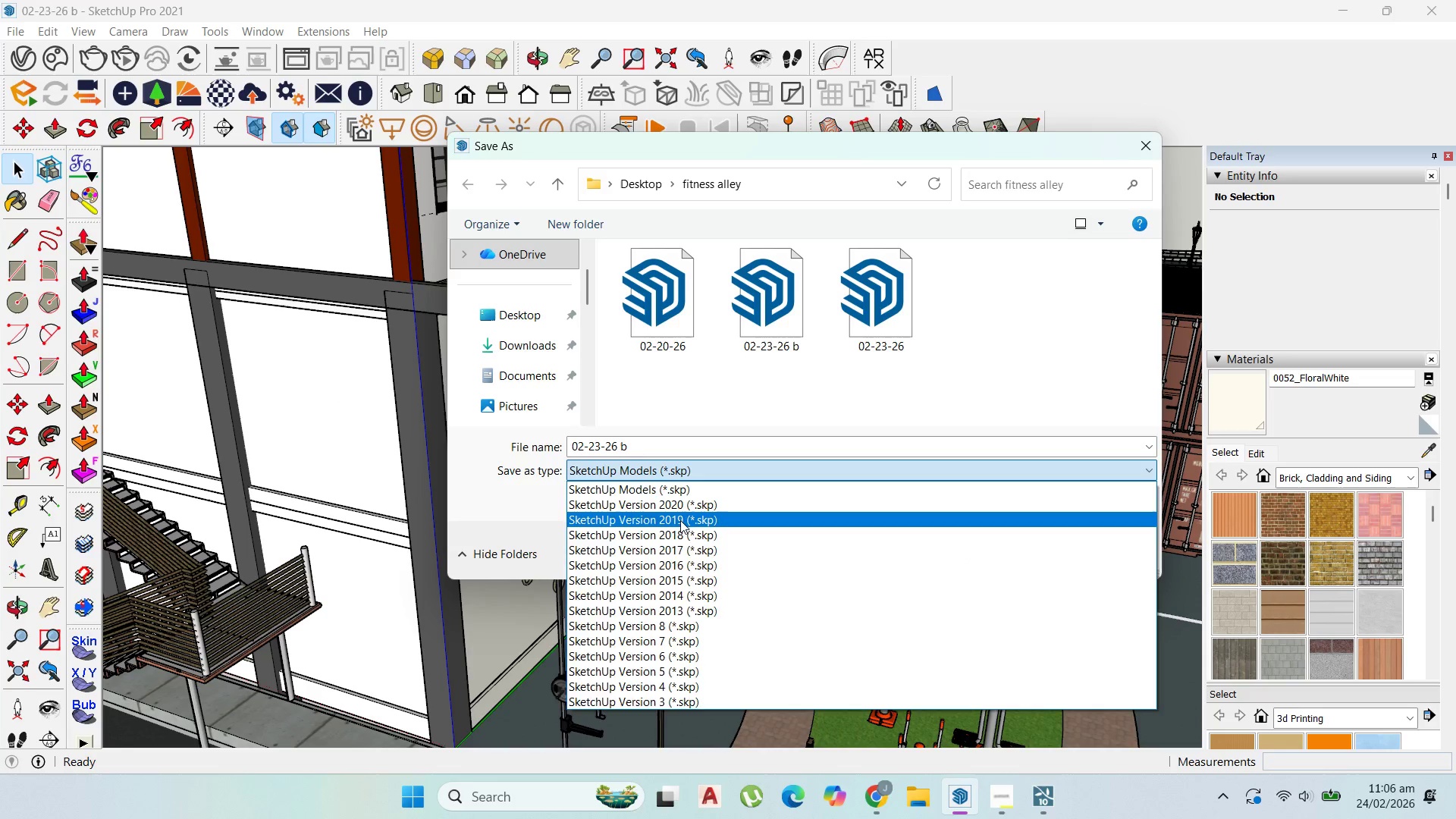 
left_click([680, 520])
 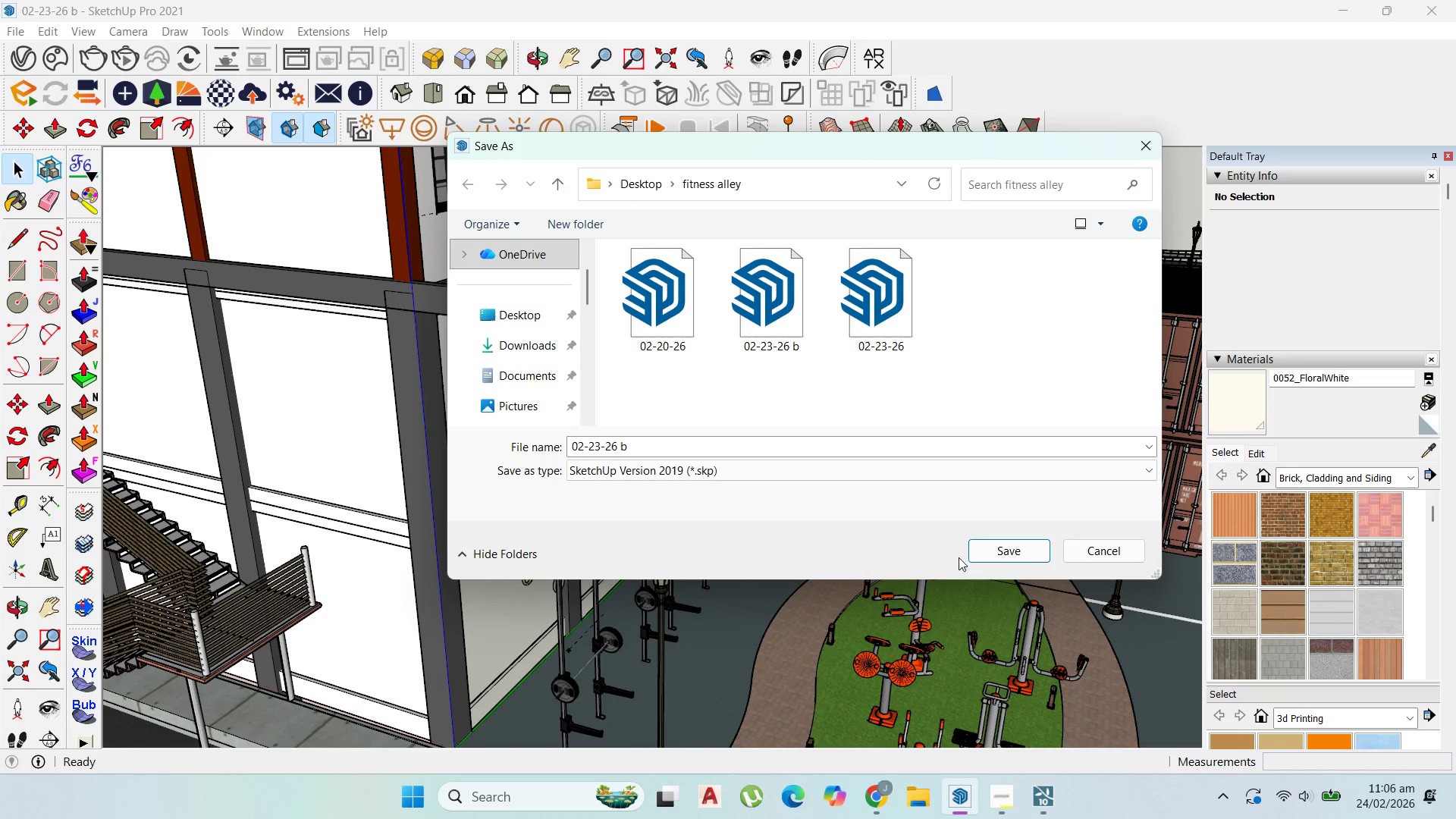 
left_click([989, 545])
 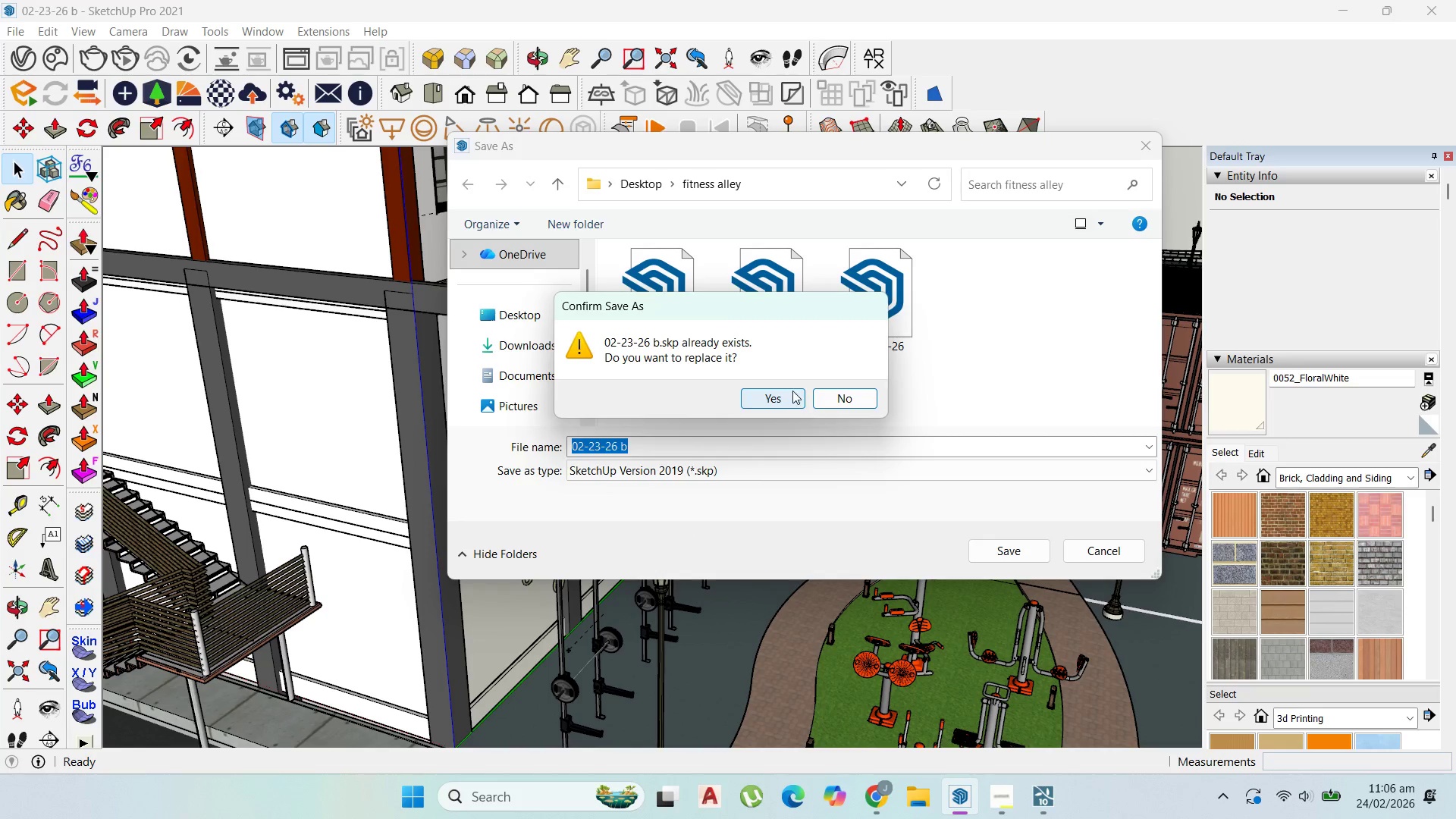 
left_click([784, 397])
 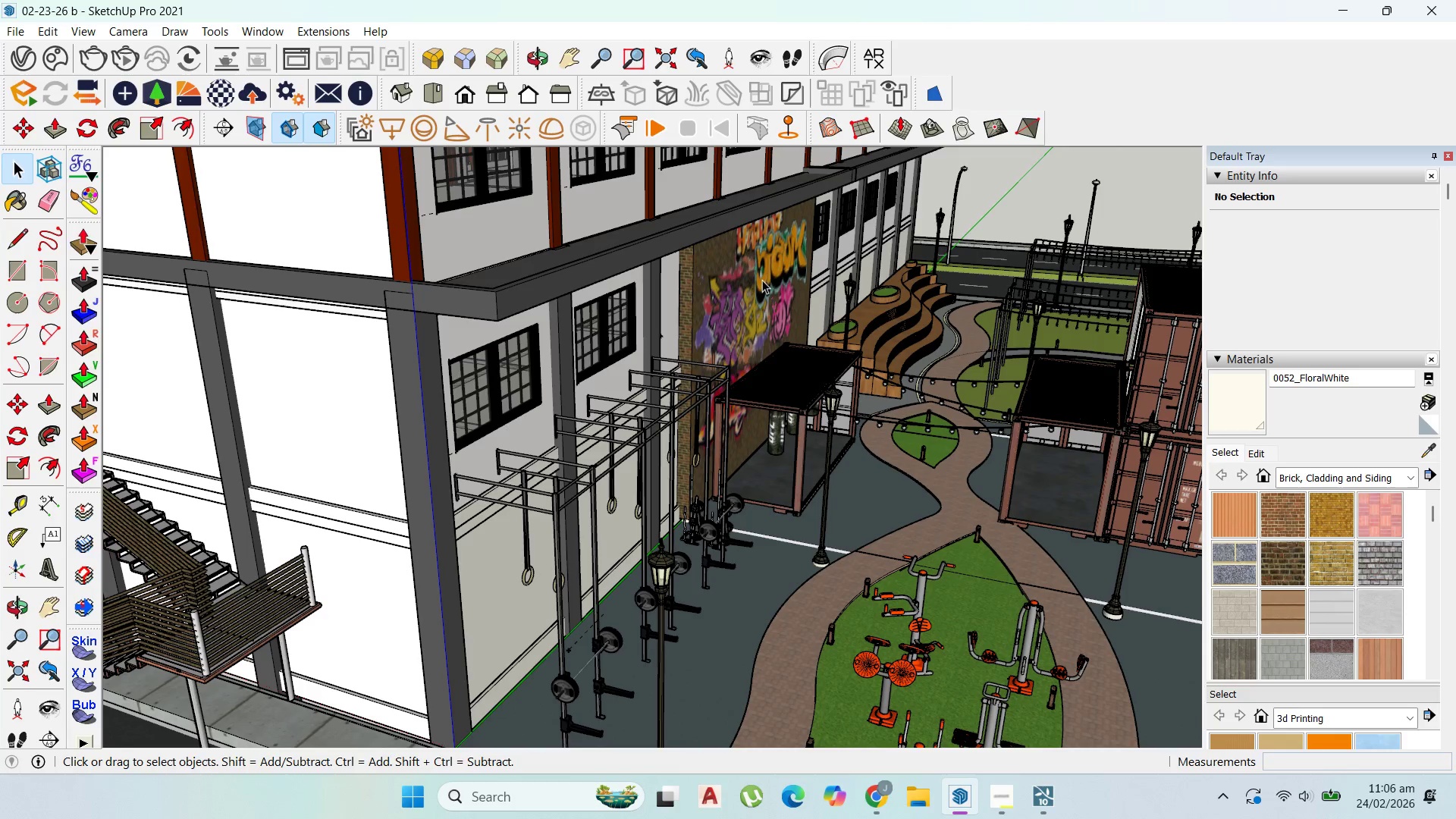 
wait(13.48)
 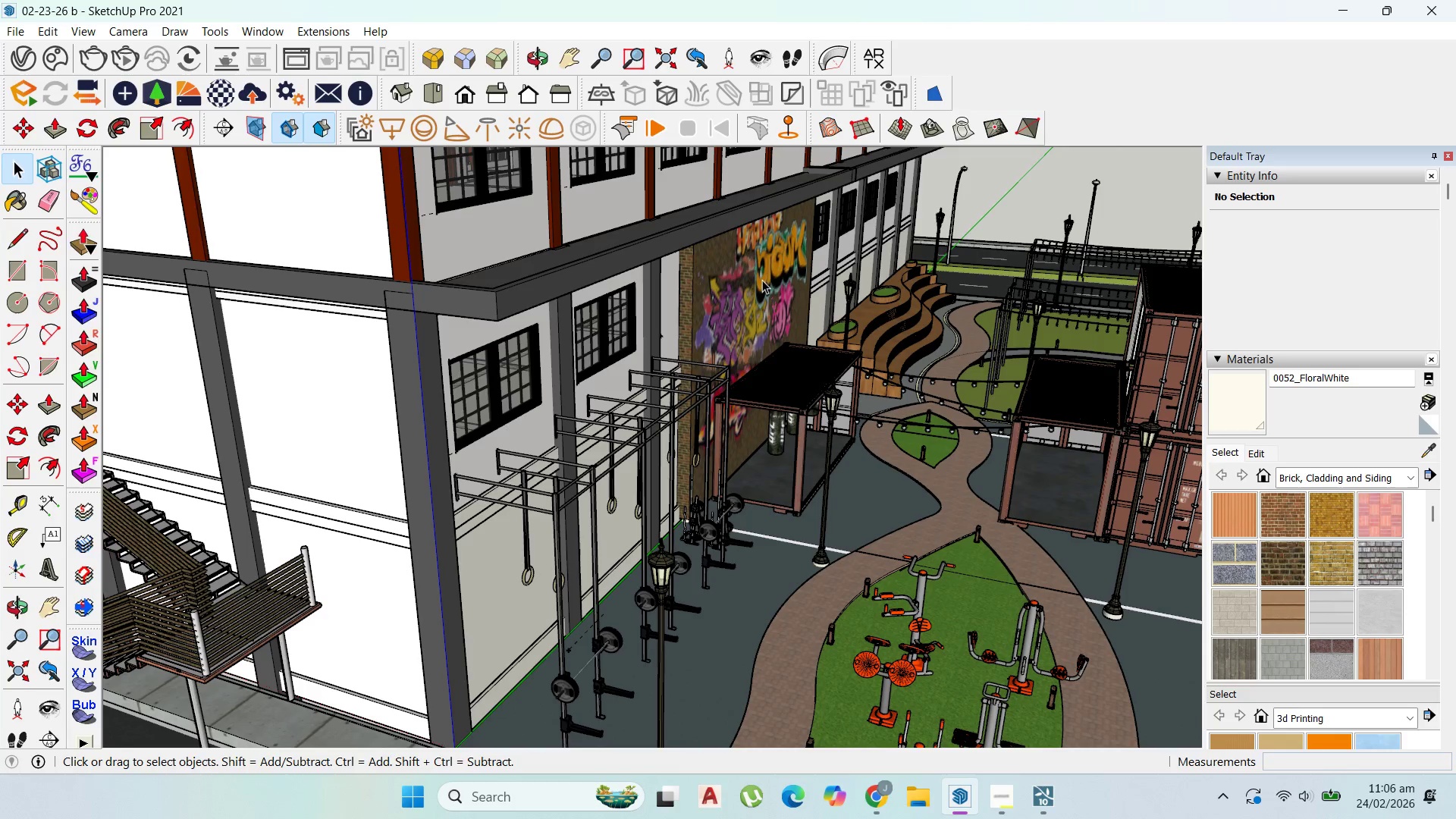 
left_click([1046, 792])
 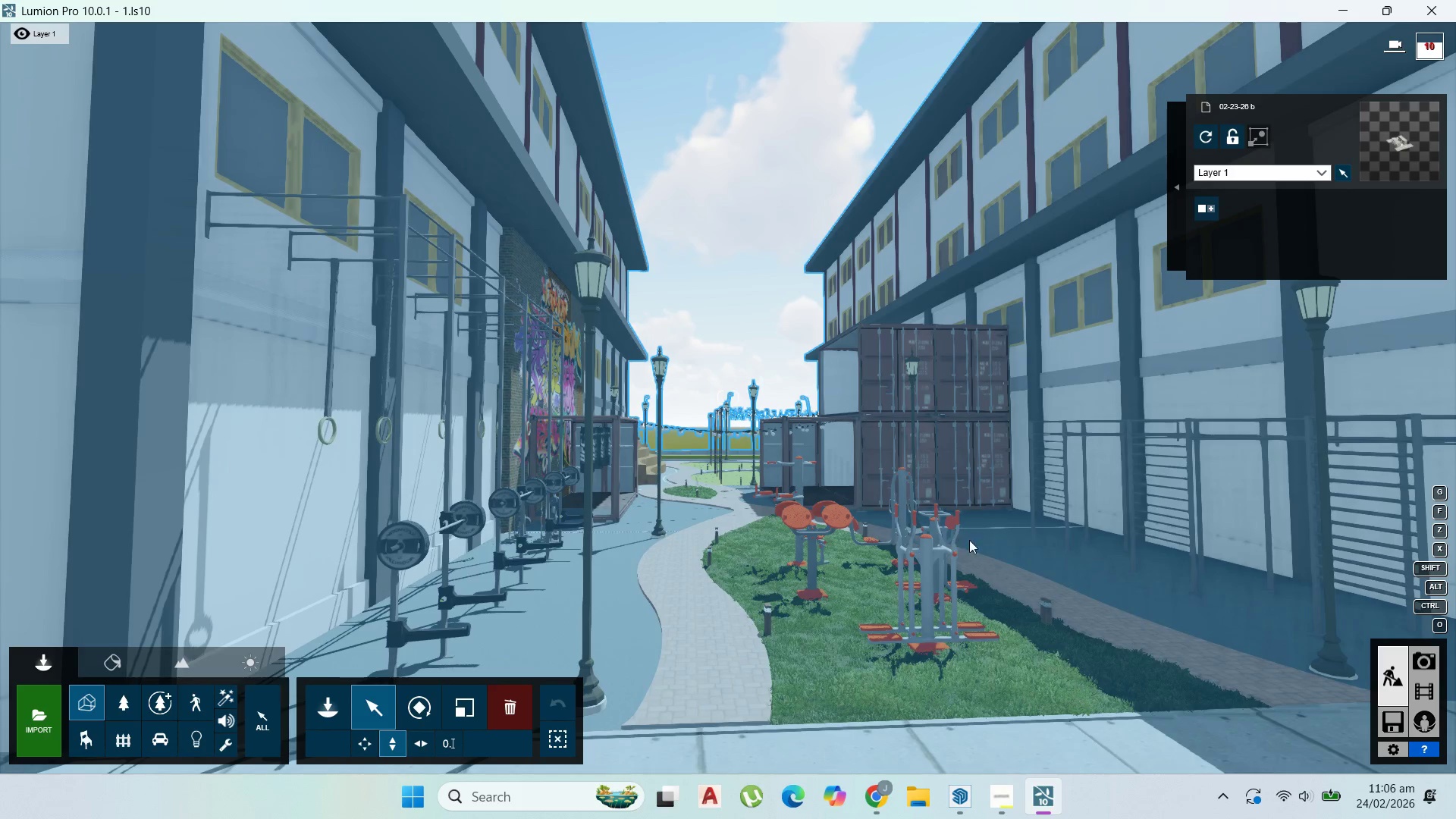 
left_click([1037, 569])
 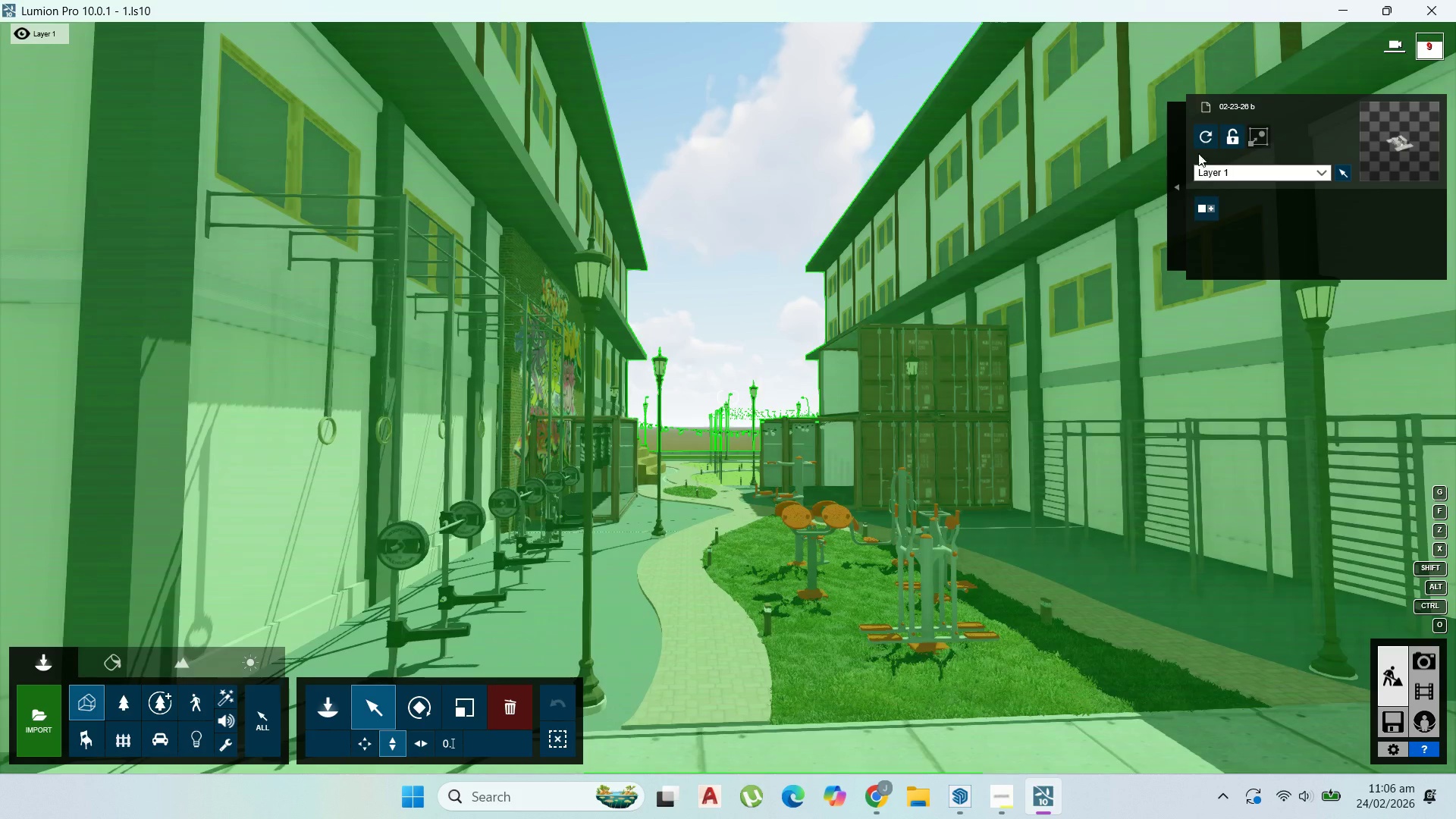 
left_click([1198, 139])
 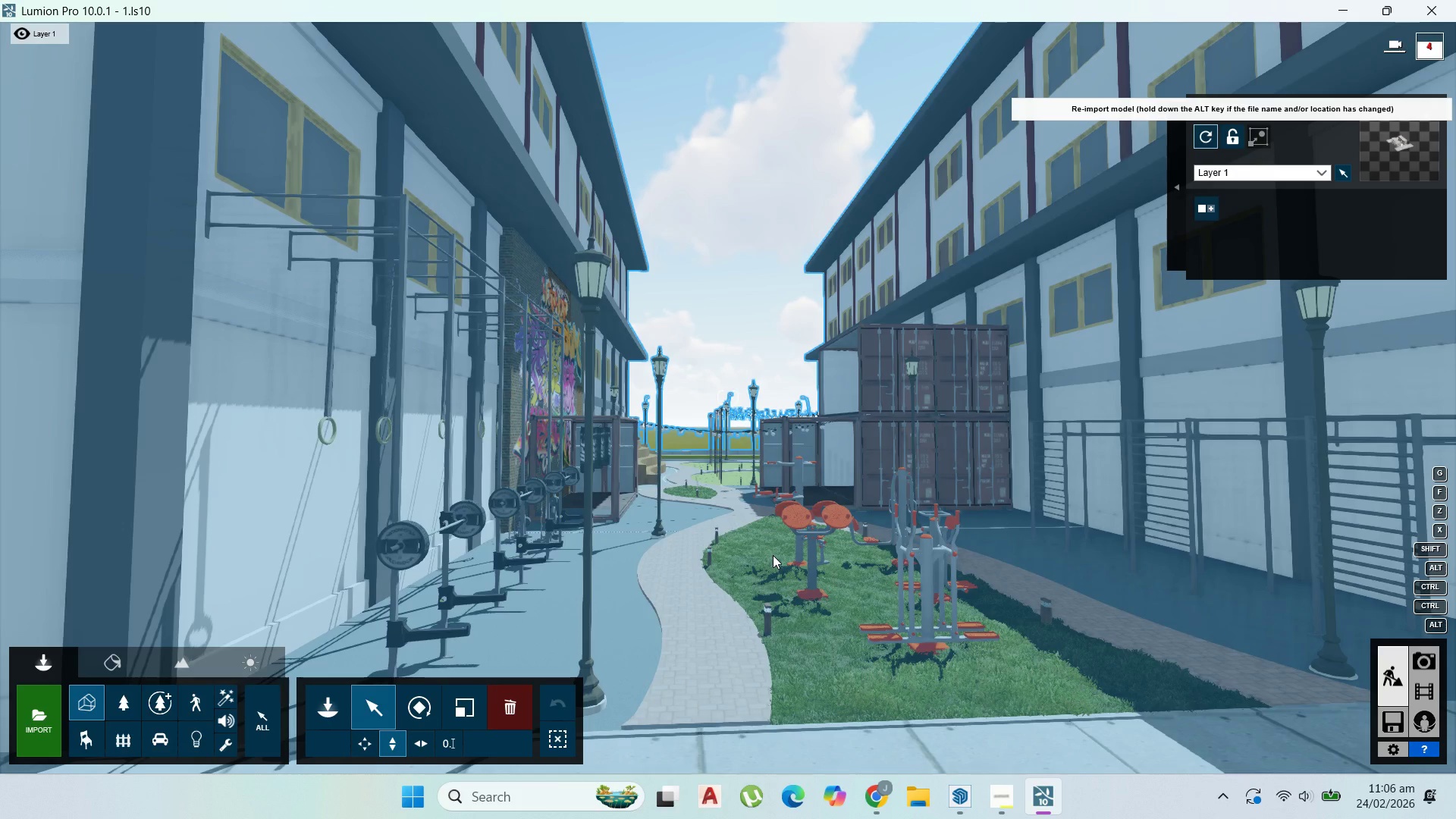 
wait(26.28)
 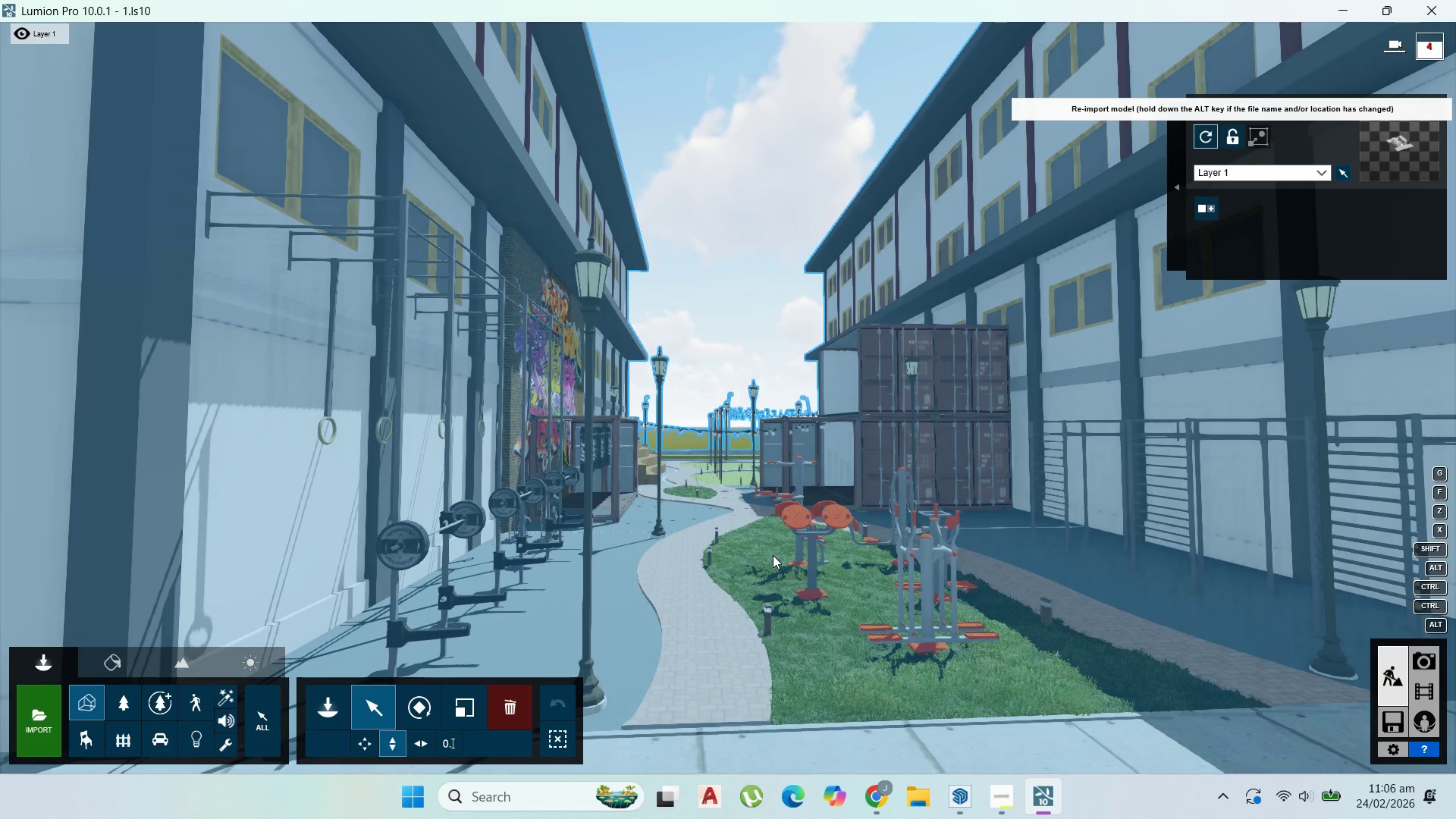 
left_click_drag(start_coordinate=[733, 507], to_coordinate=[995, 802])